 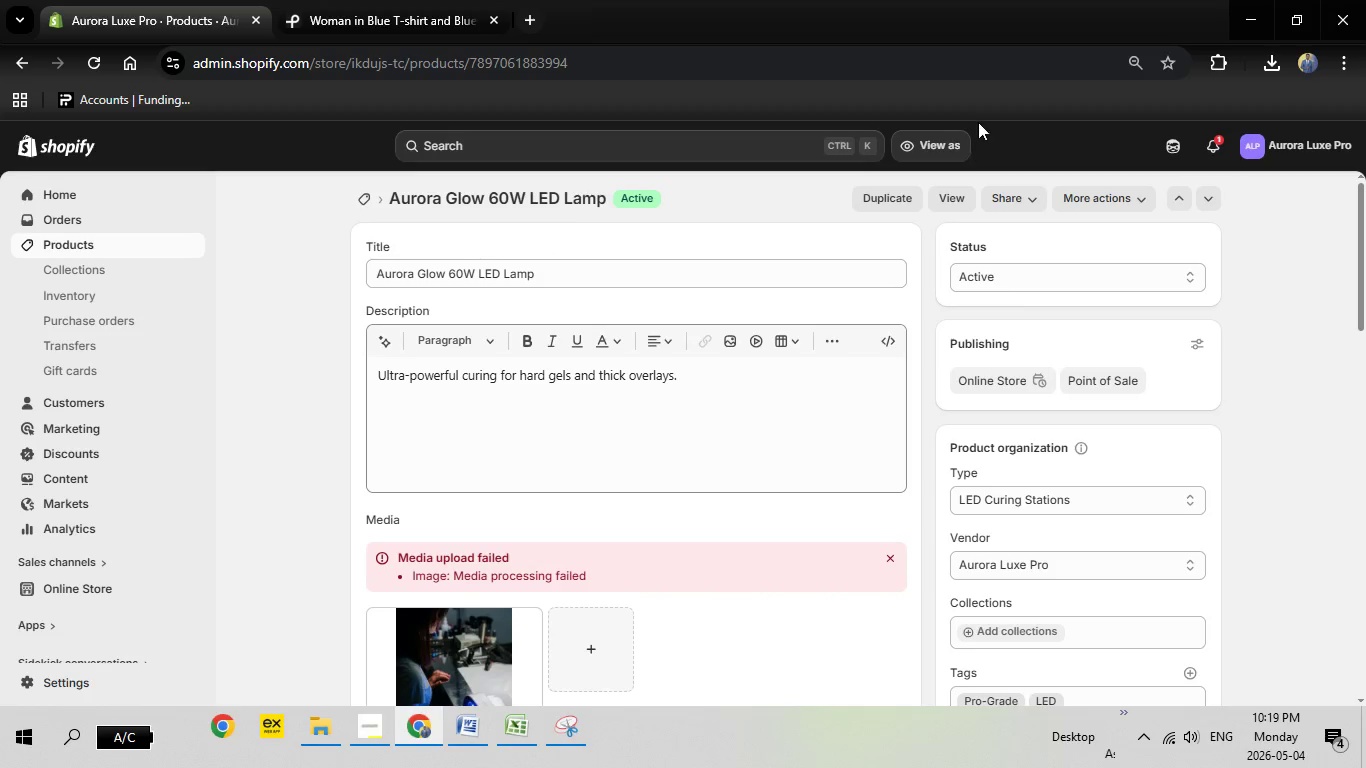 
mouse_move([934, 186])
 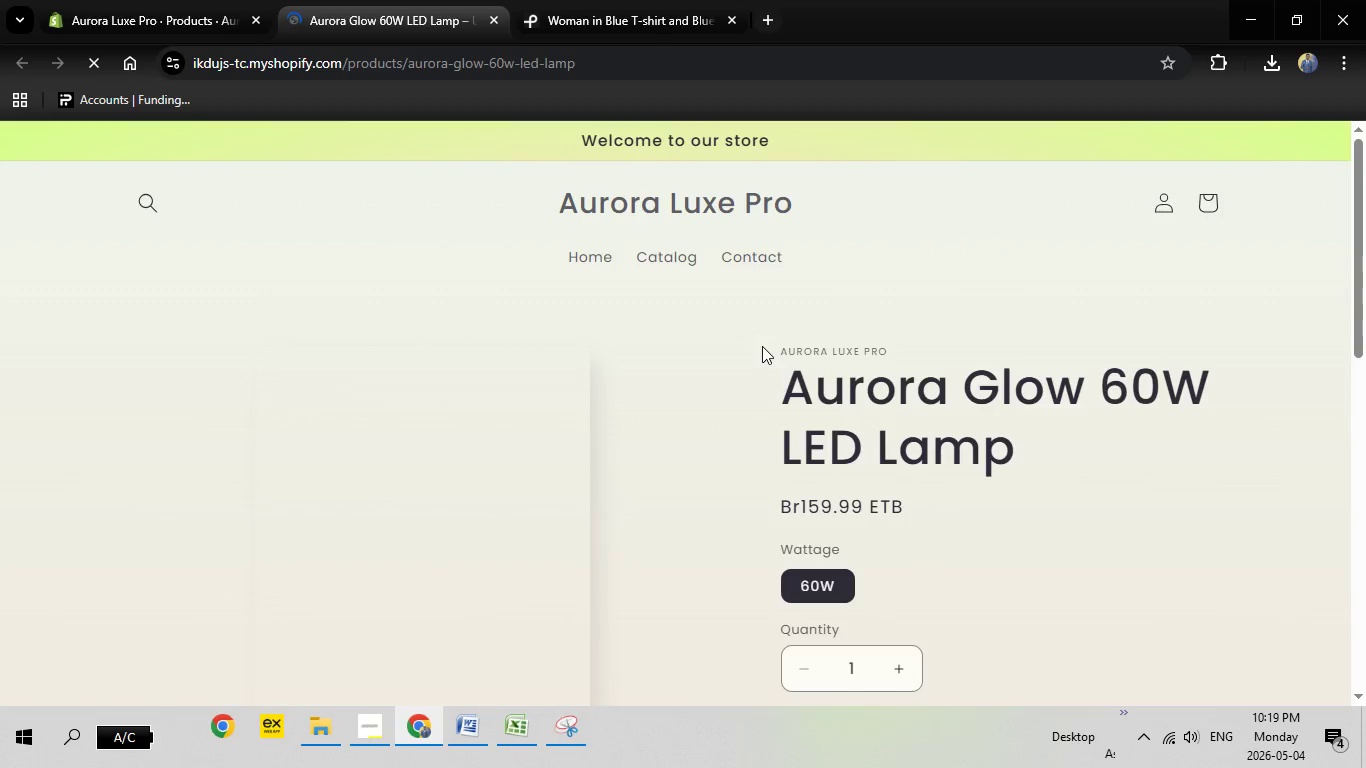 
scroll: coordinate [1023, 611], scroll_direction: down, amount: 3.0
 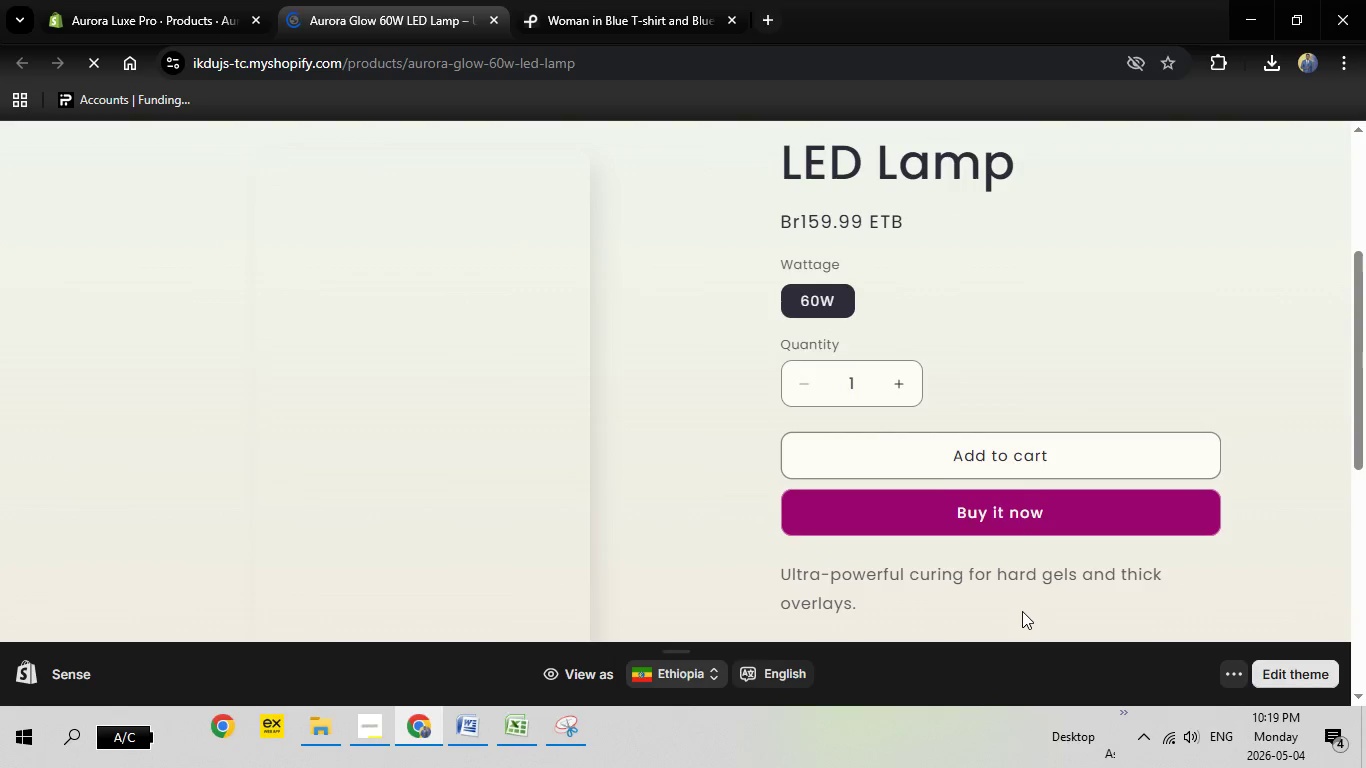 
scroll: coordinate [1022, 611], scroll_direction: up, amount: 3.0
 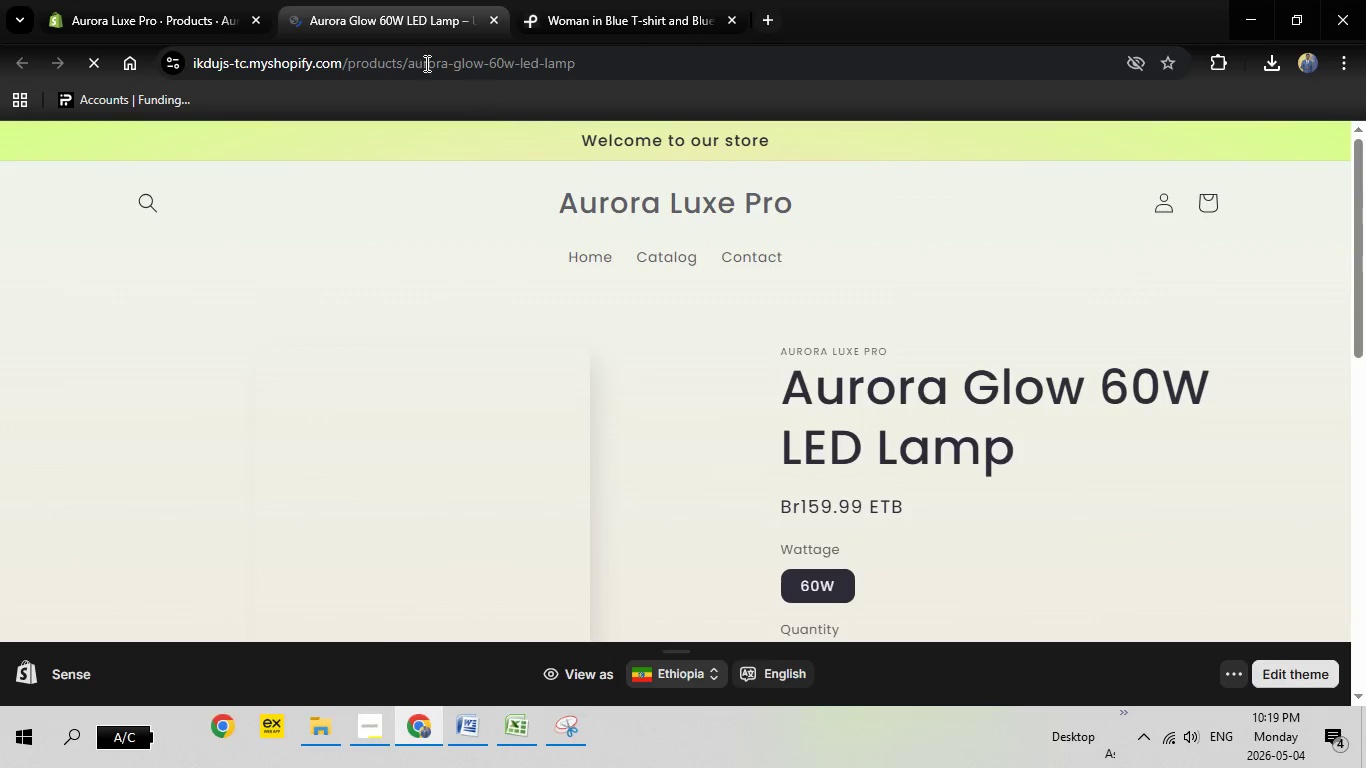 
left_click([174, 0])
 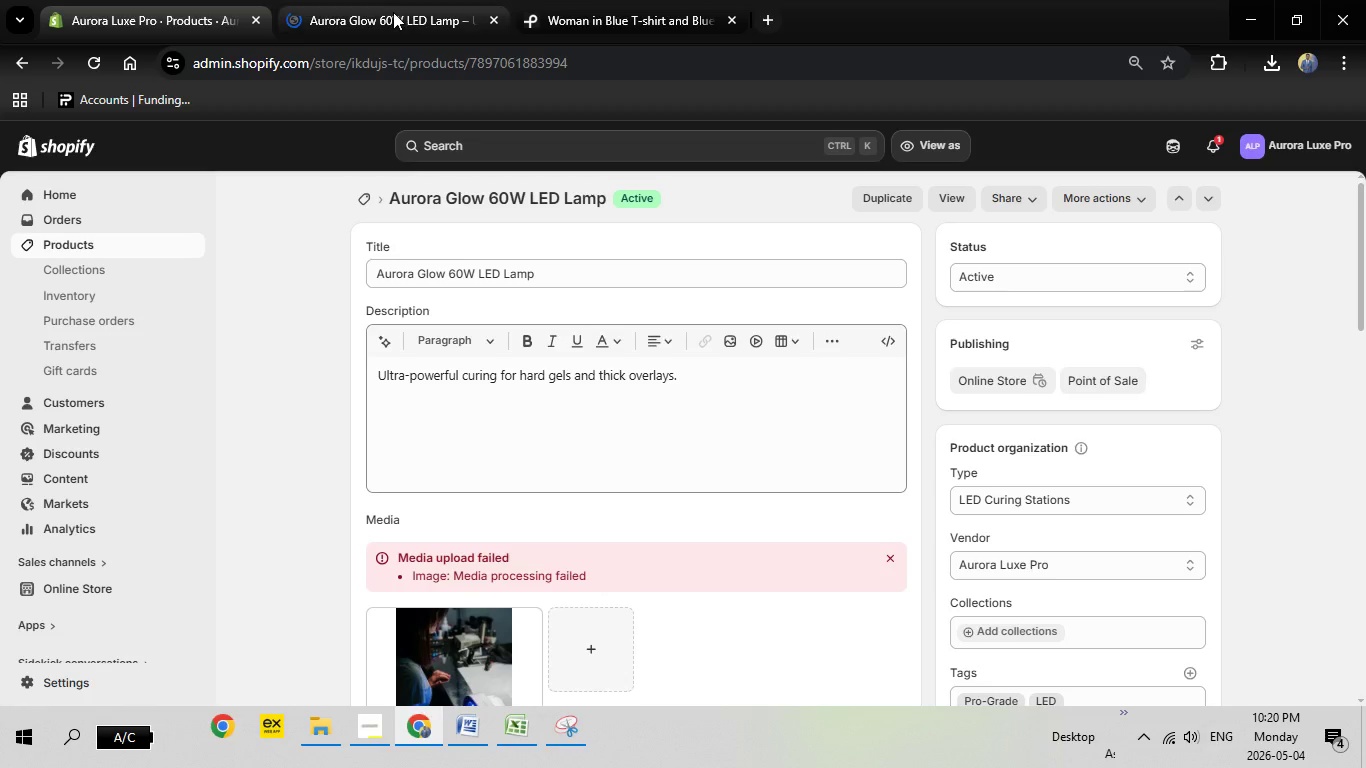 
left_click([393, 11])
 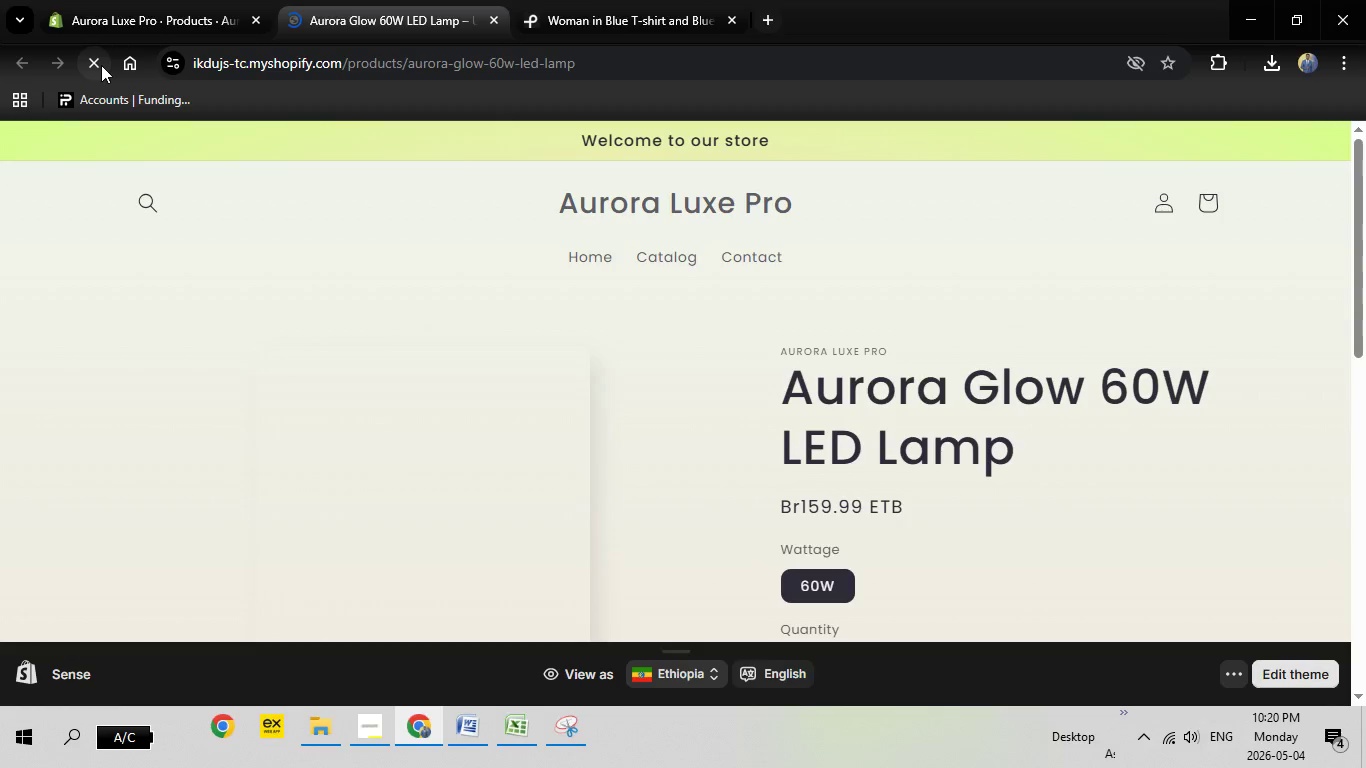 
left_click([101, 65])
 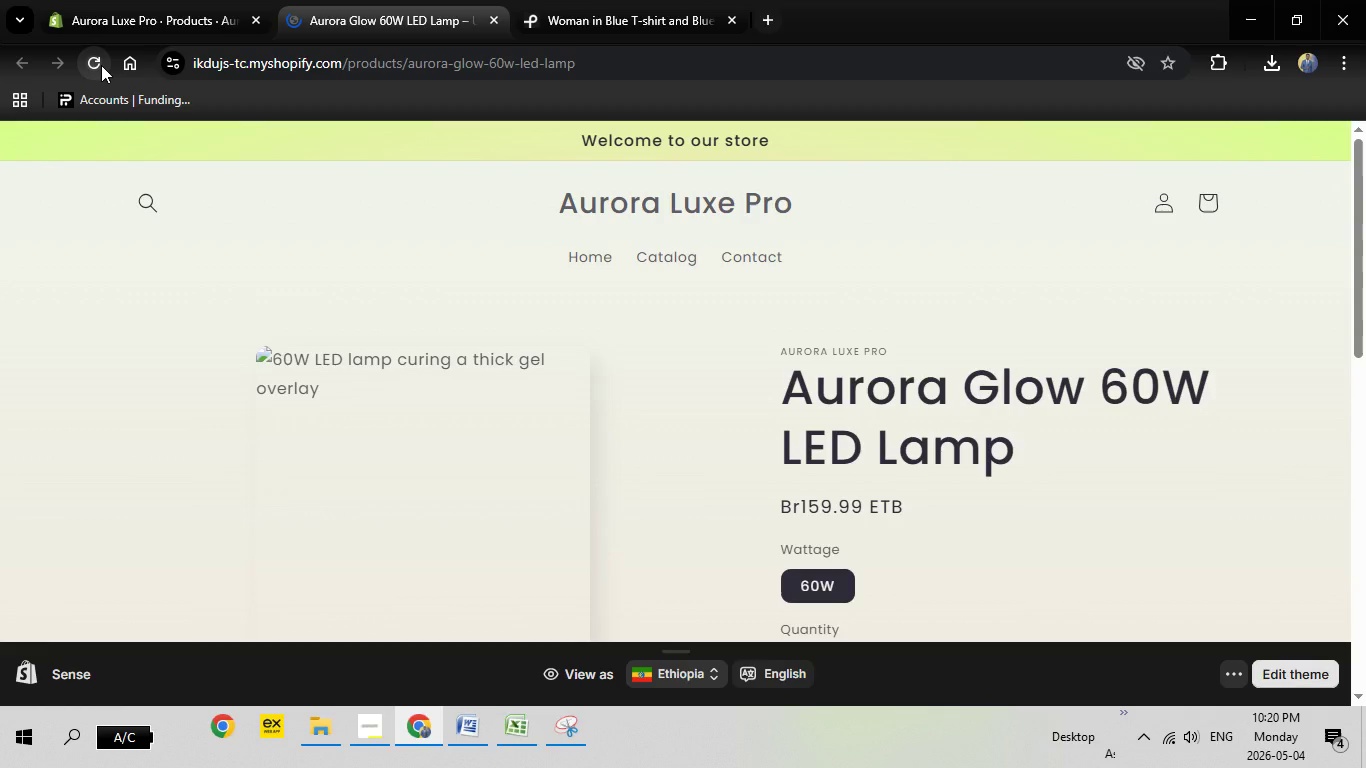 
left_click([101, 65])
 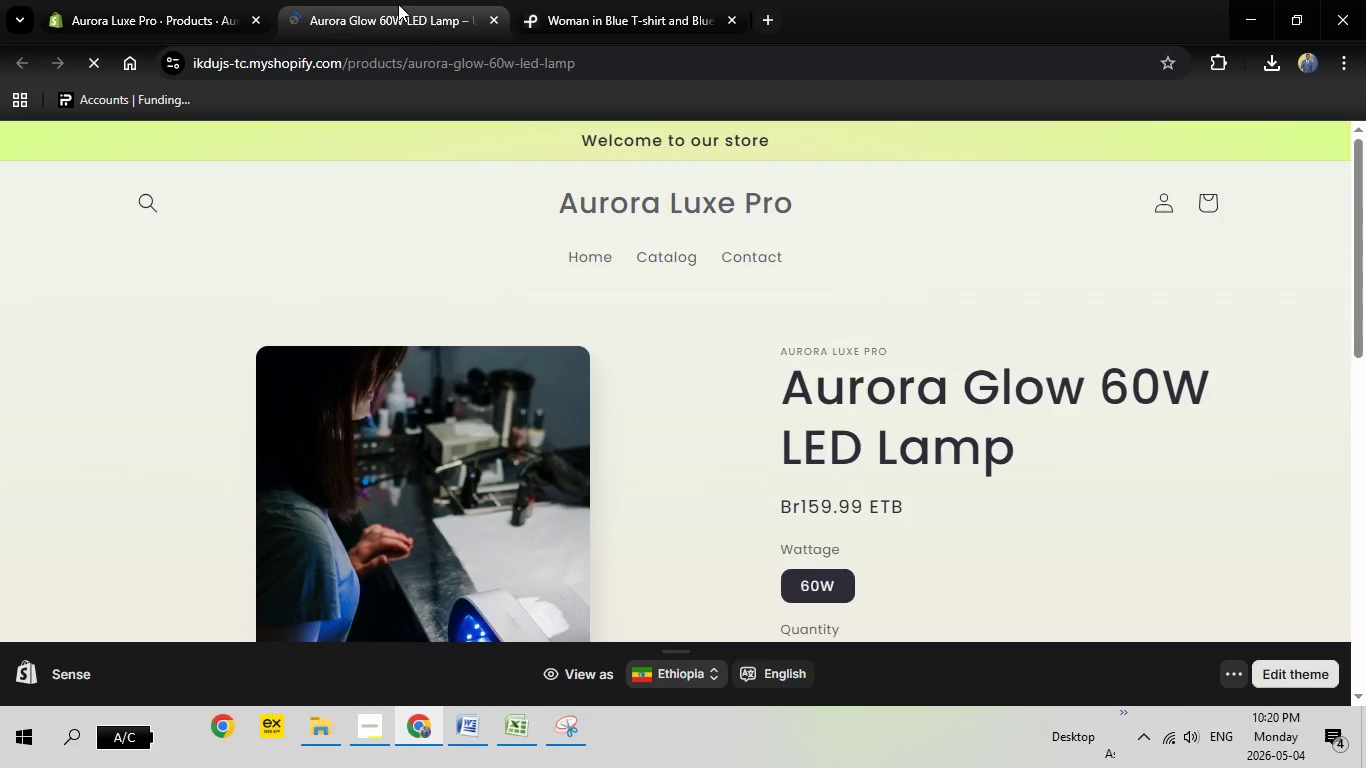 
wait(5.84)
 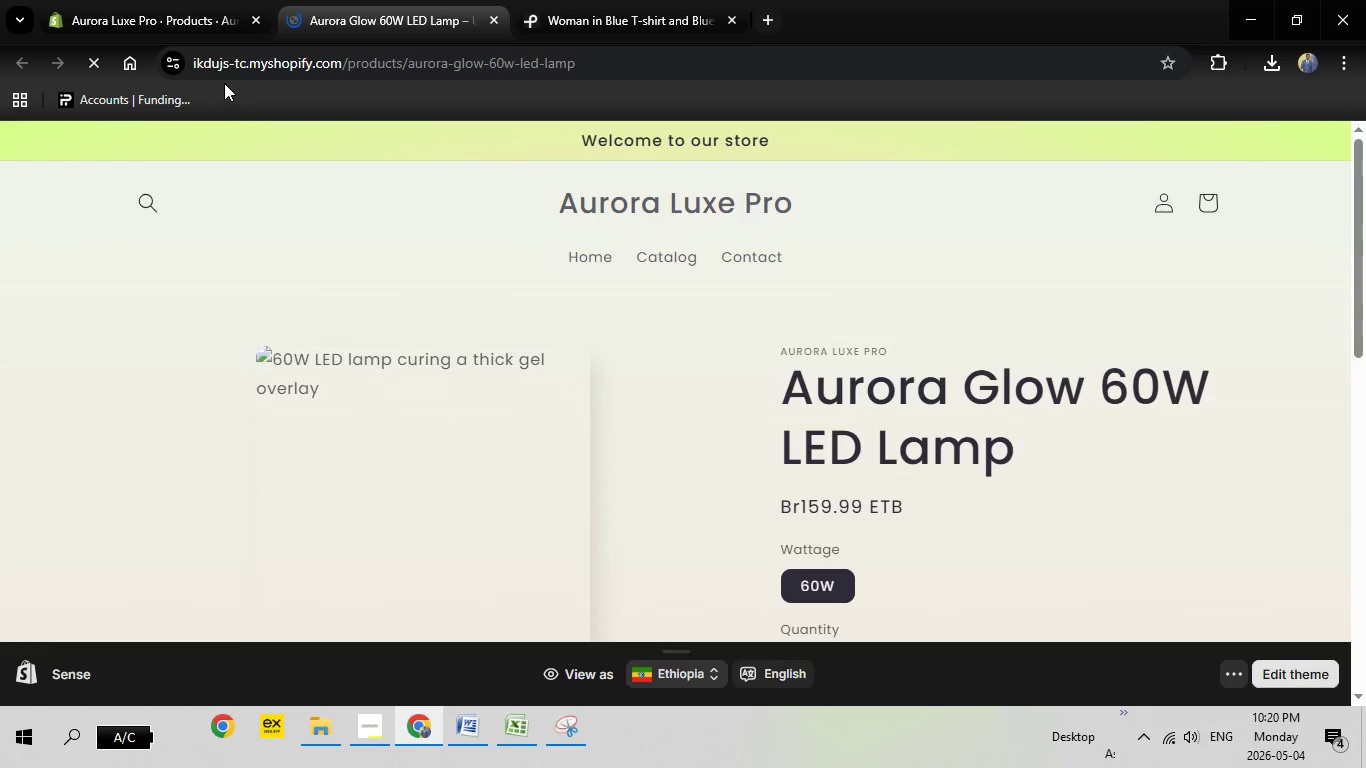 
left_click([492, 21])
 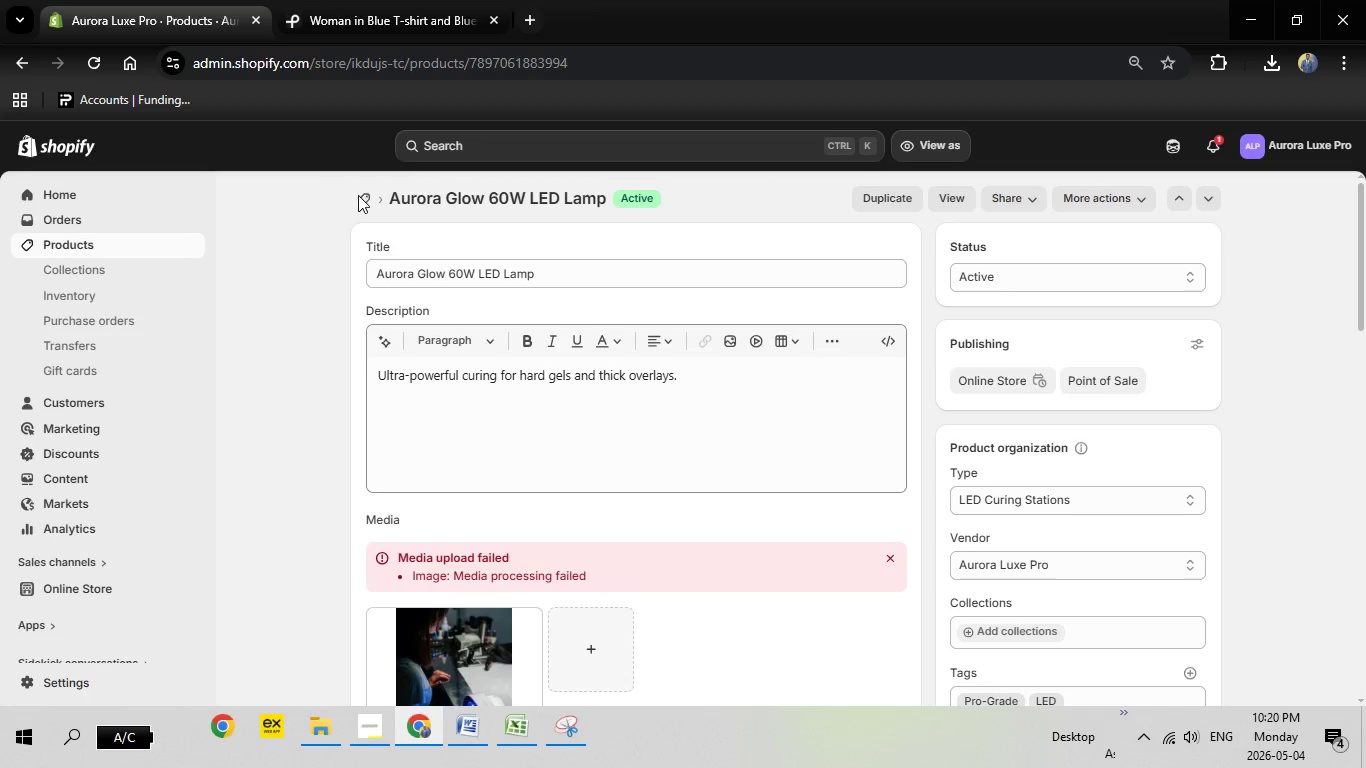 
left_click([368, 198])
 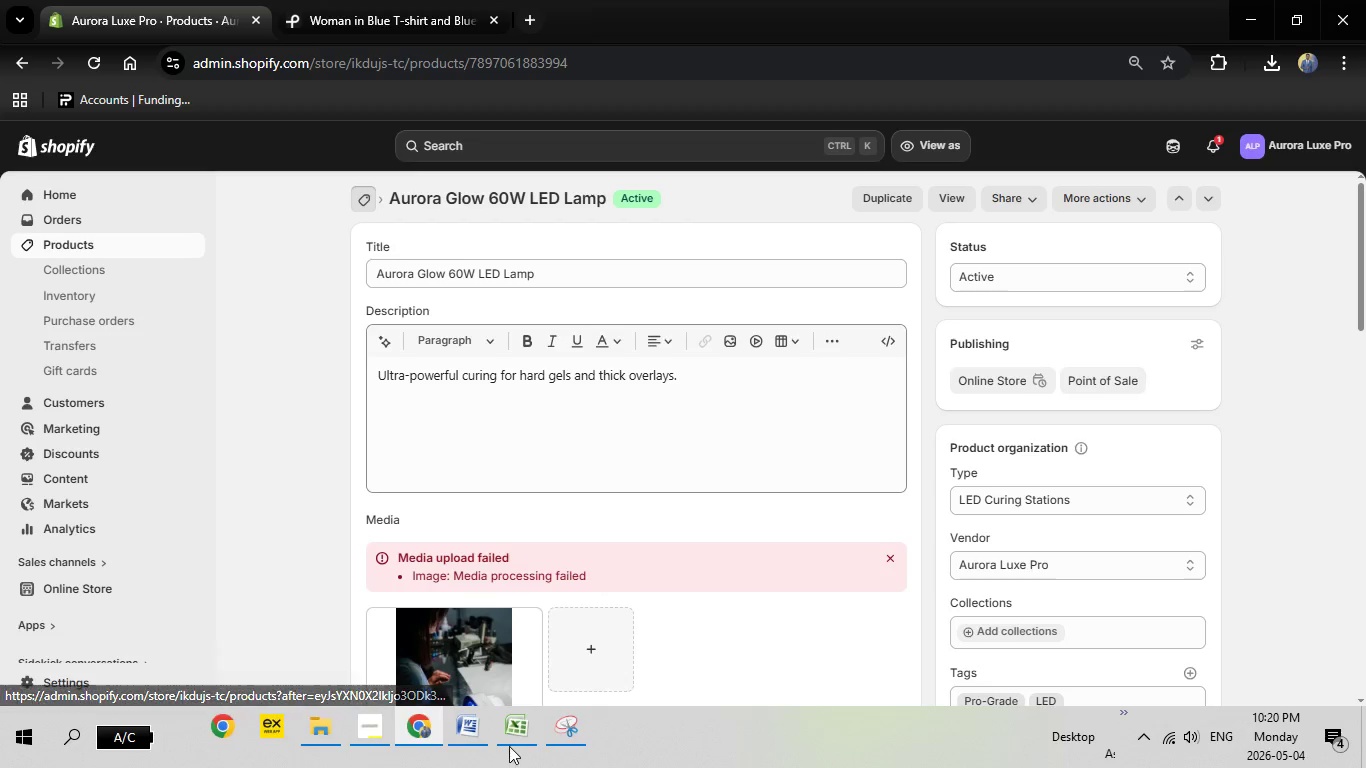 
left_click_drag(start_coordinate=[511, 742], to_coordinate=[461, 718])
 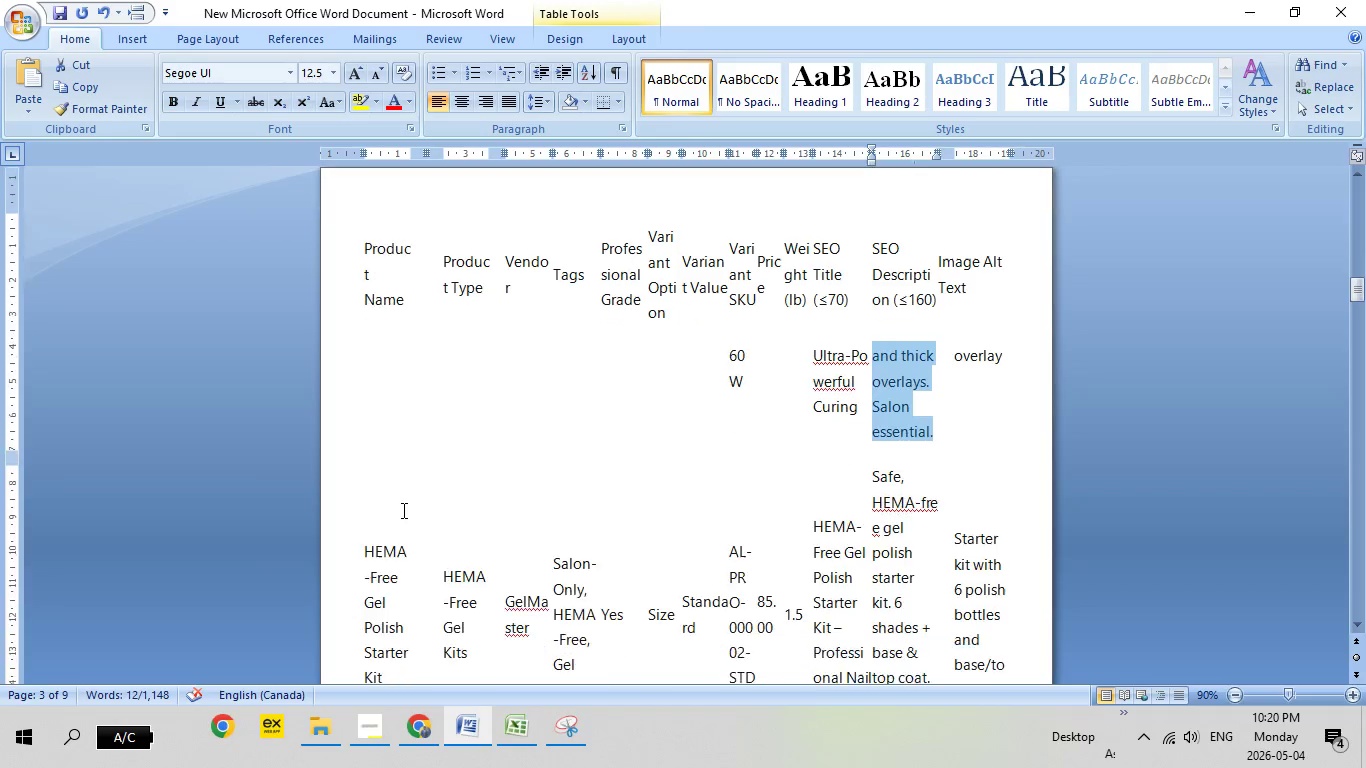 
left_click([461, 718])
 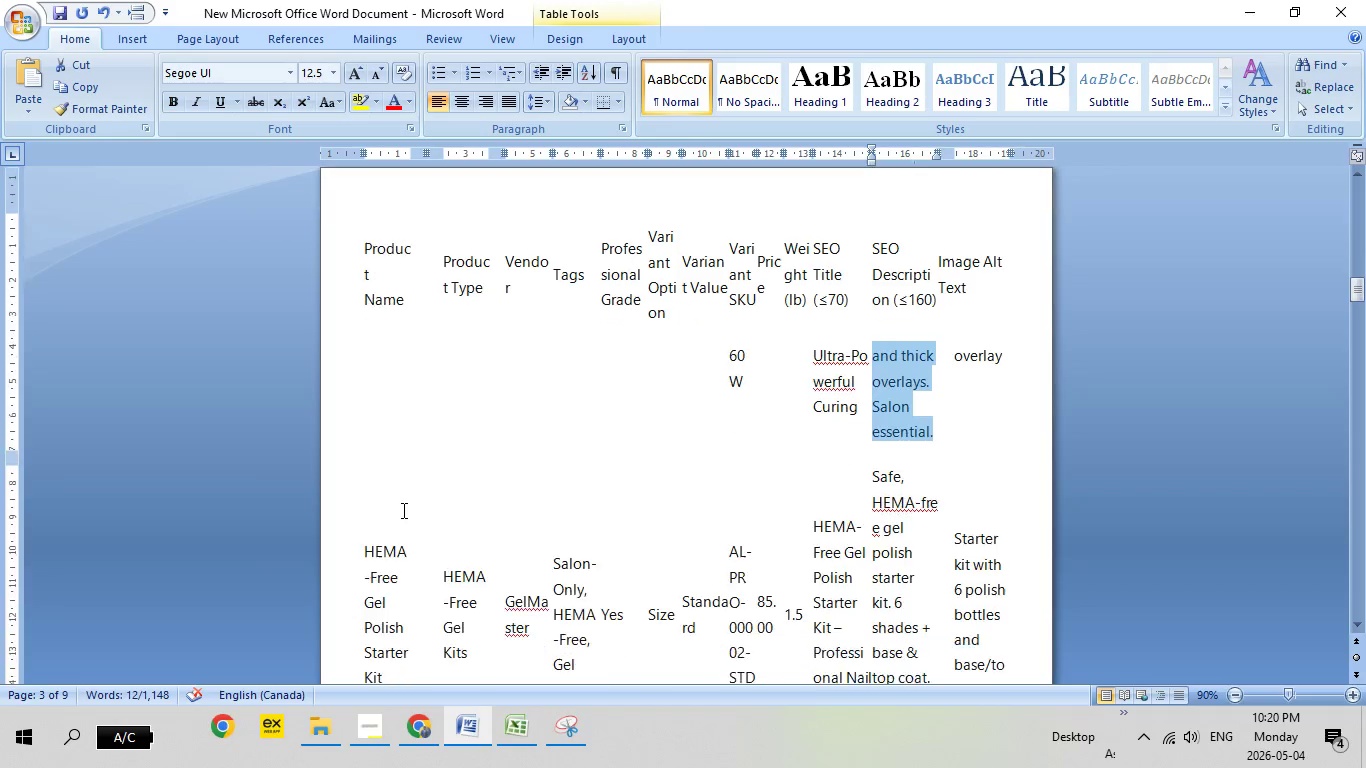 
scroll: coordinate [513, 538], scroll_direction: down, amount: 8.0
 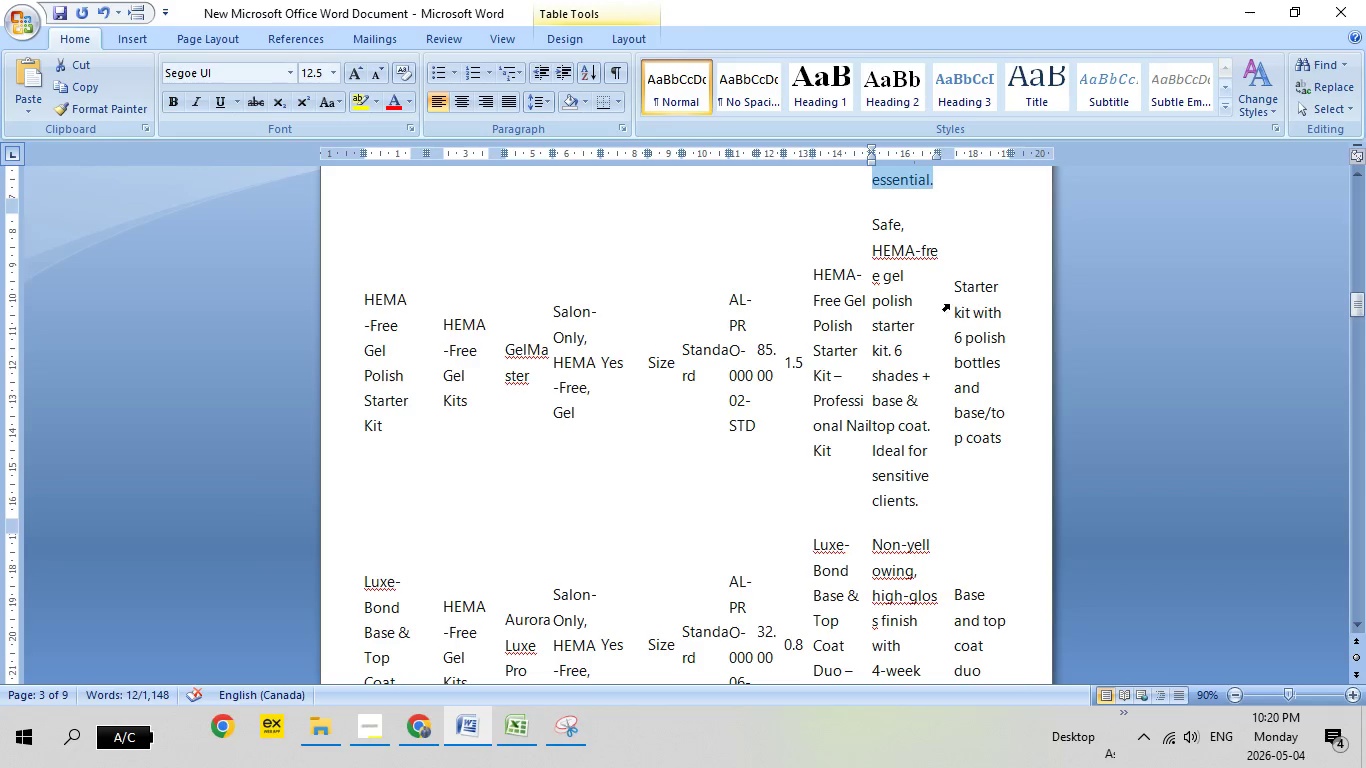 
left_click([953, 286])
 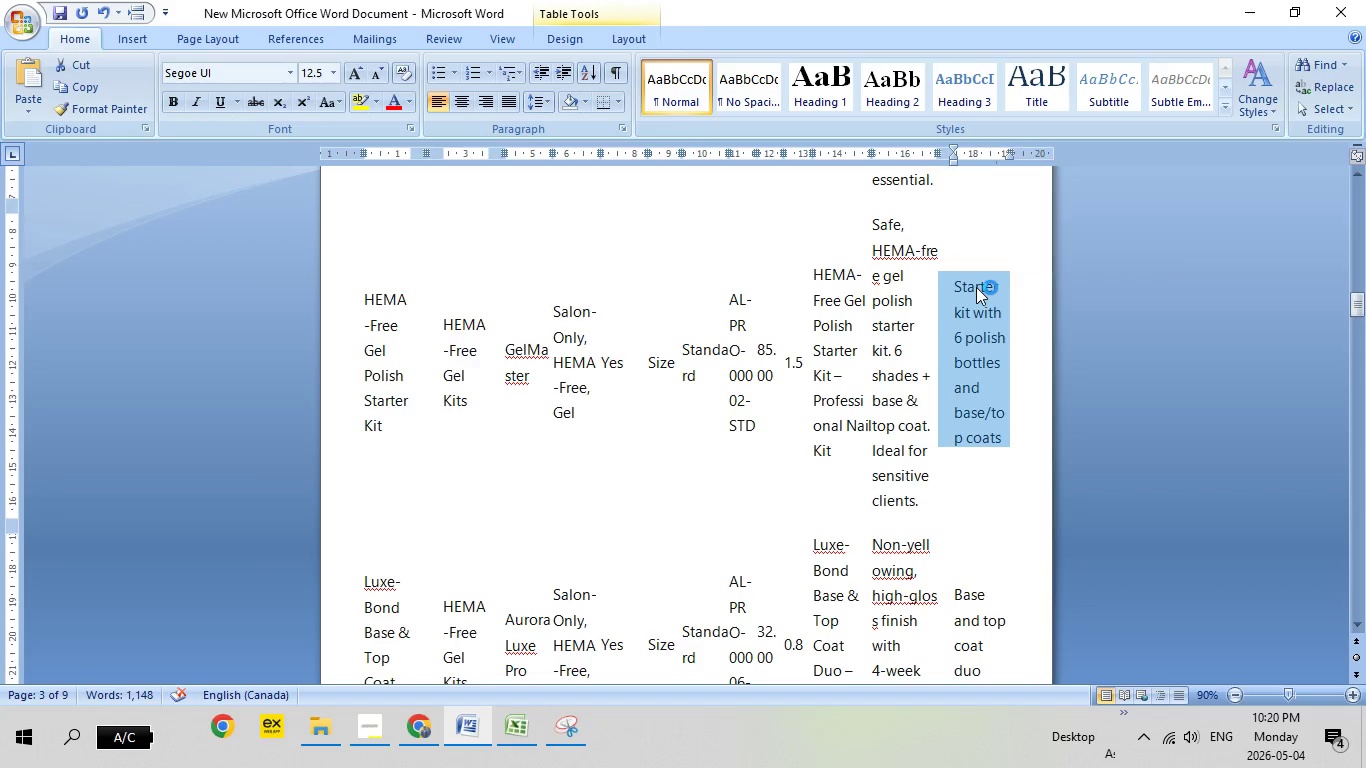 
right_click([976, 287])
 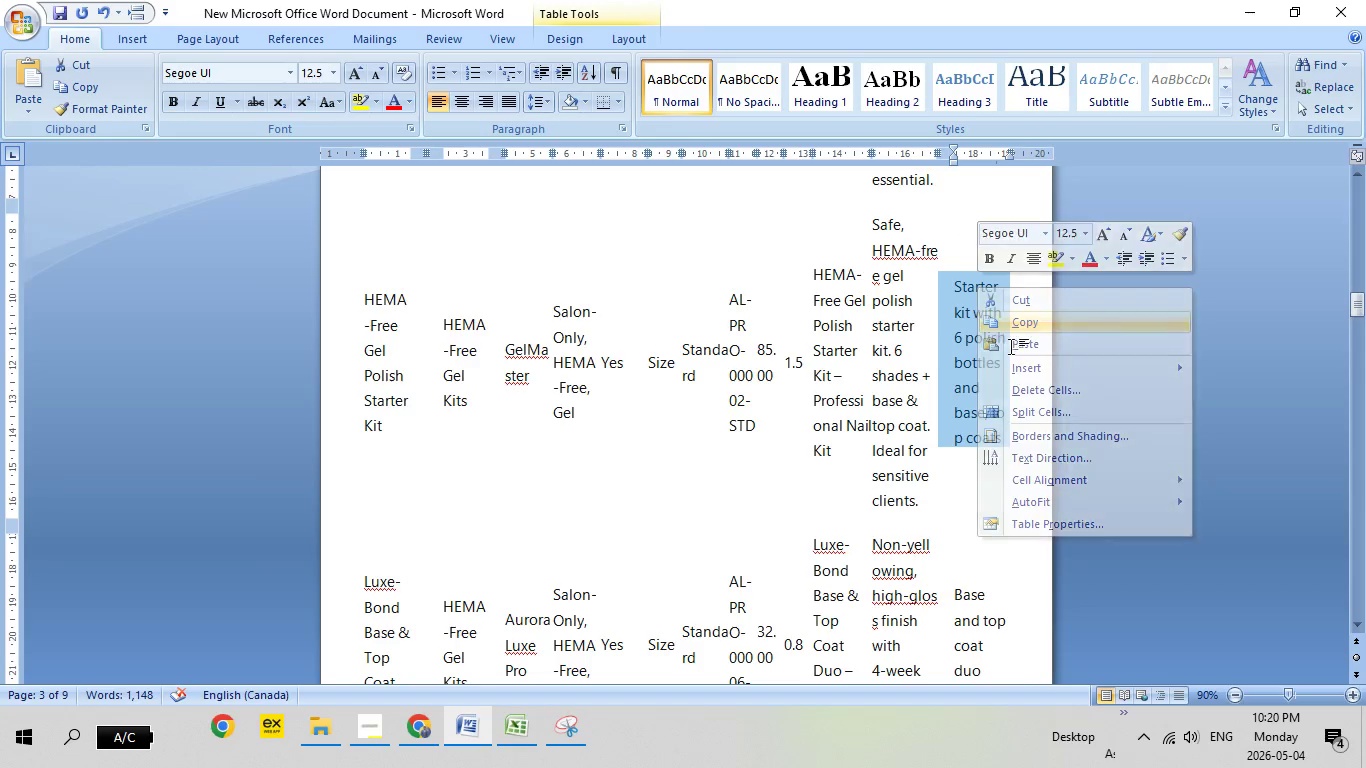 
left_click([408, 733])
 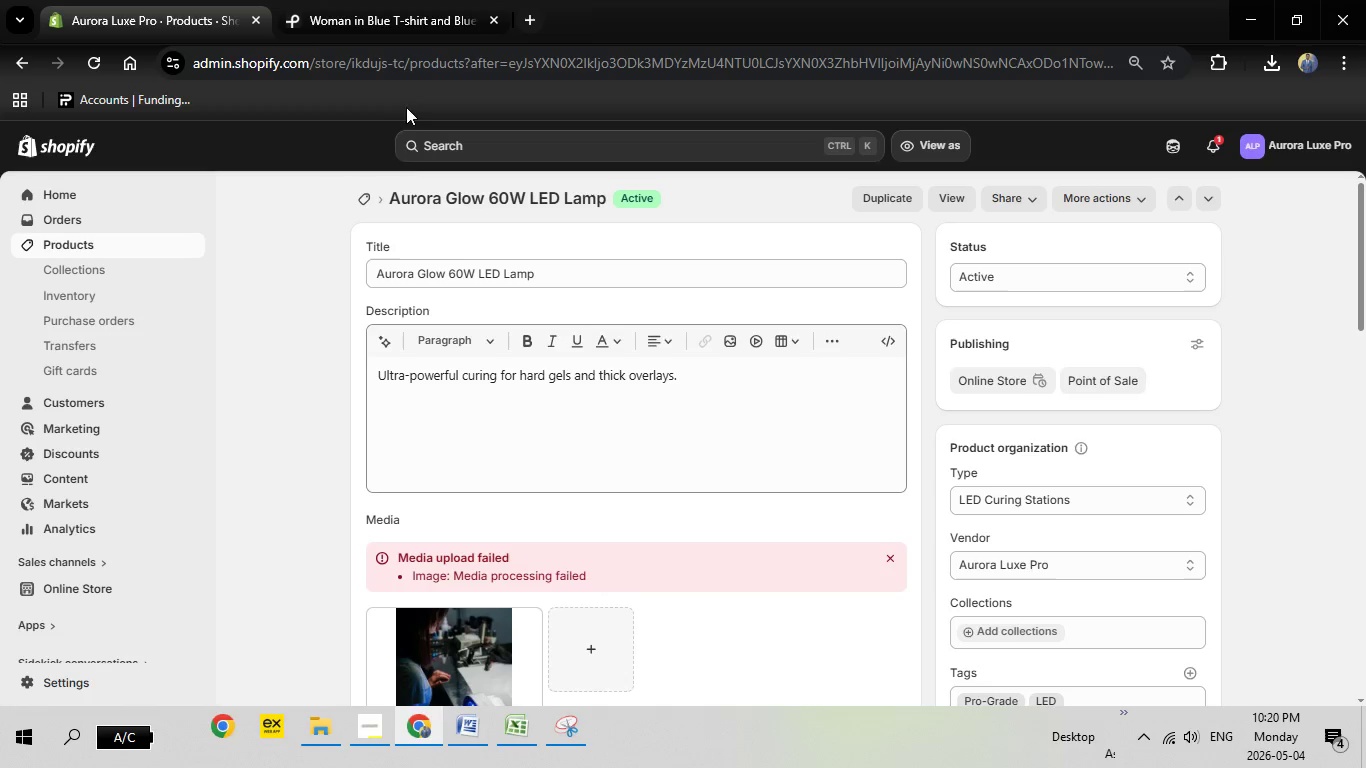 
mouse_move([369, 188])
 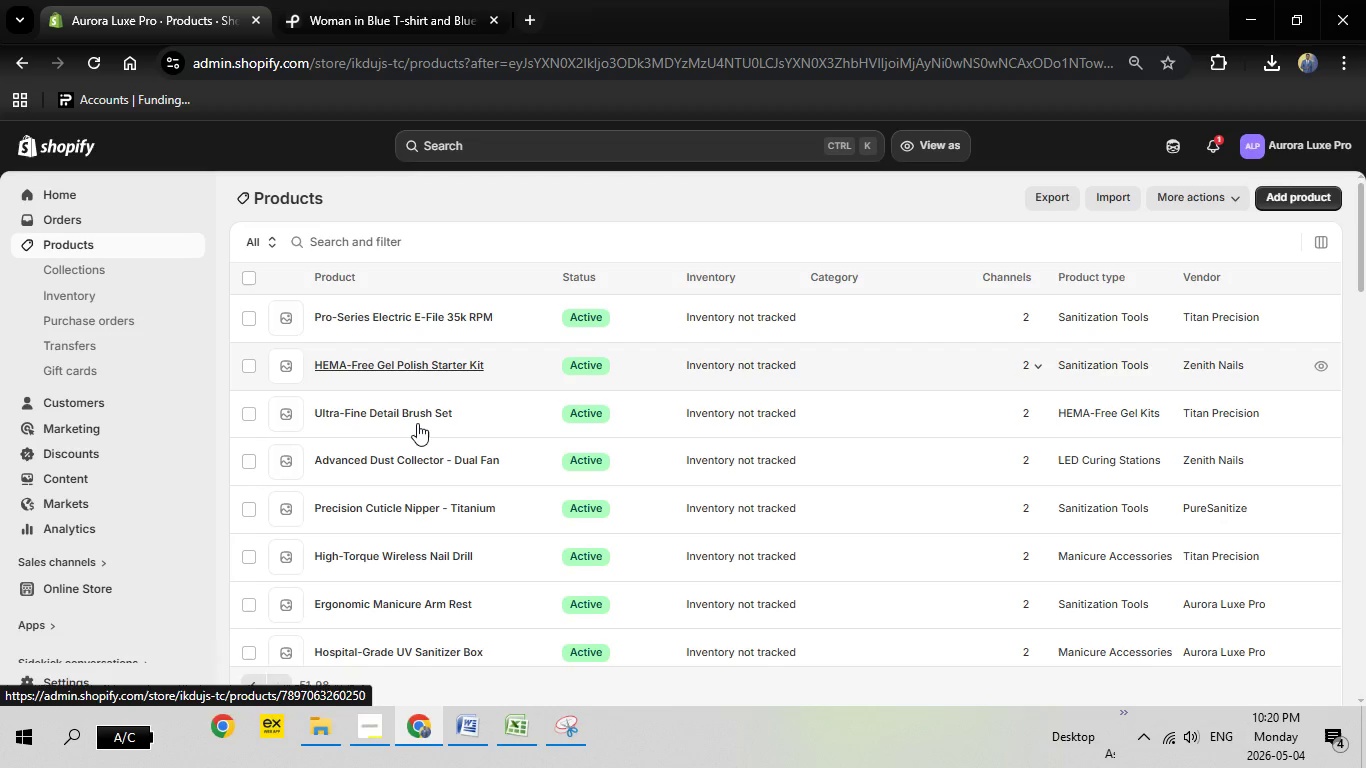 
scroll: coordinate [416, 421], scroll_direction: up, amount: 6.0
 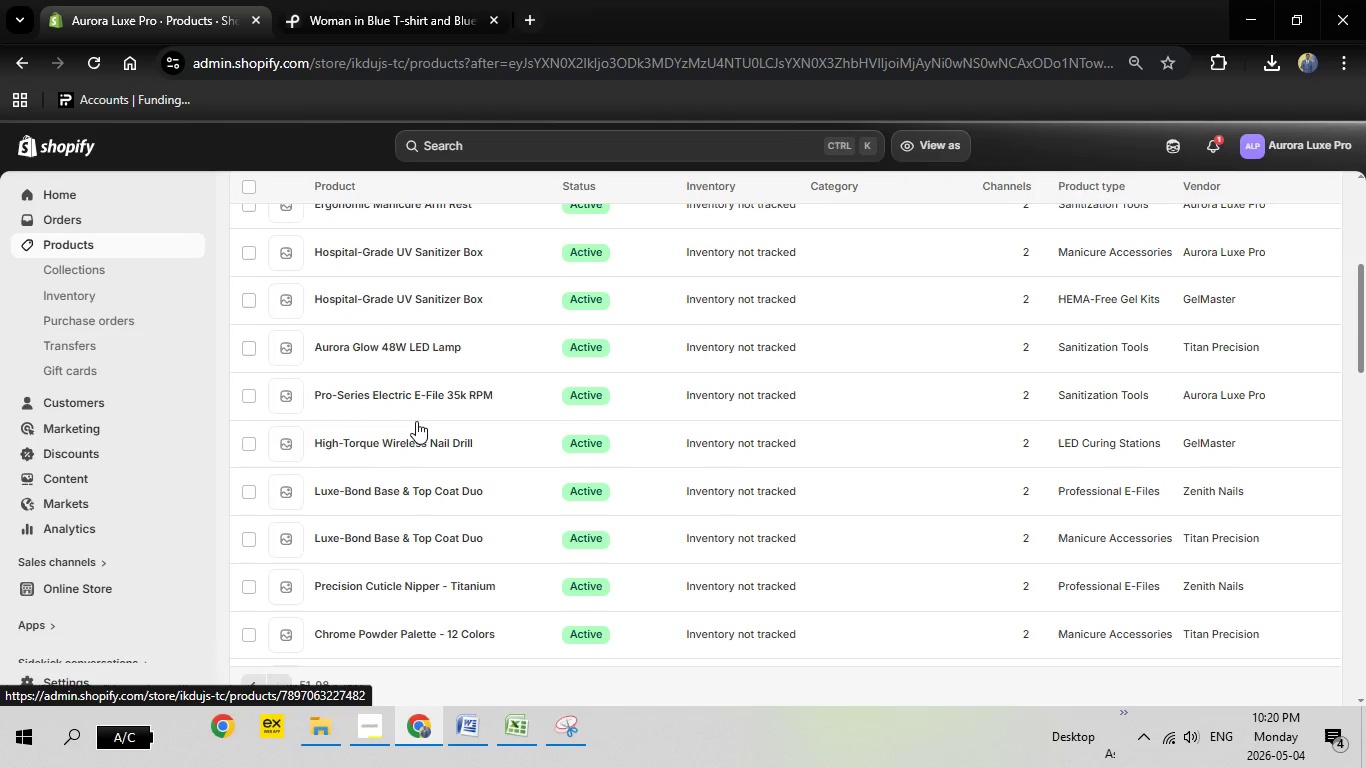 
scroll: coordinate [416, 421], scroll_direction: down, amount: 6.0
 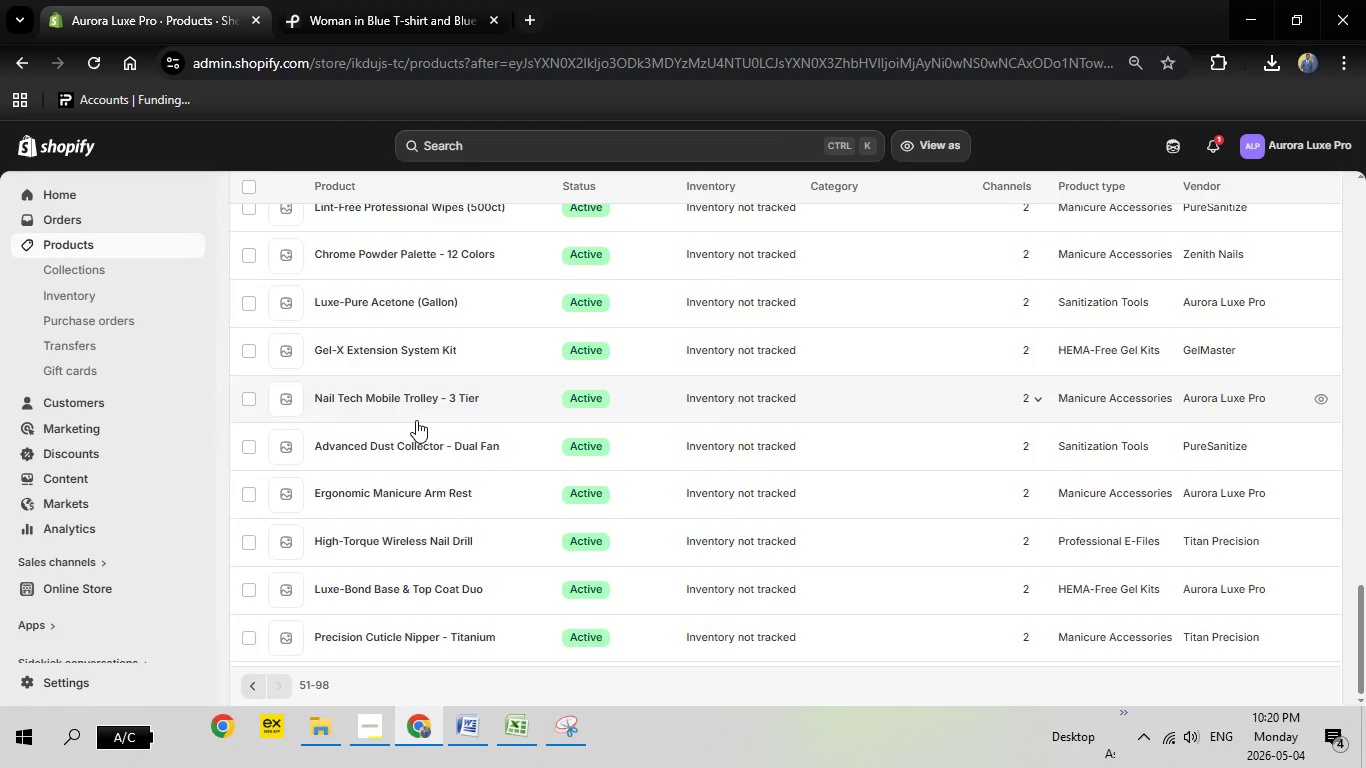 
scroll: coordinate [416, 420], scroll_direction: up, amount: 8.0
 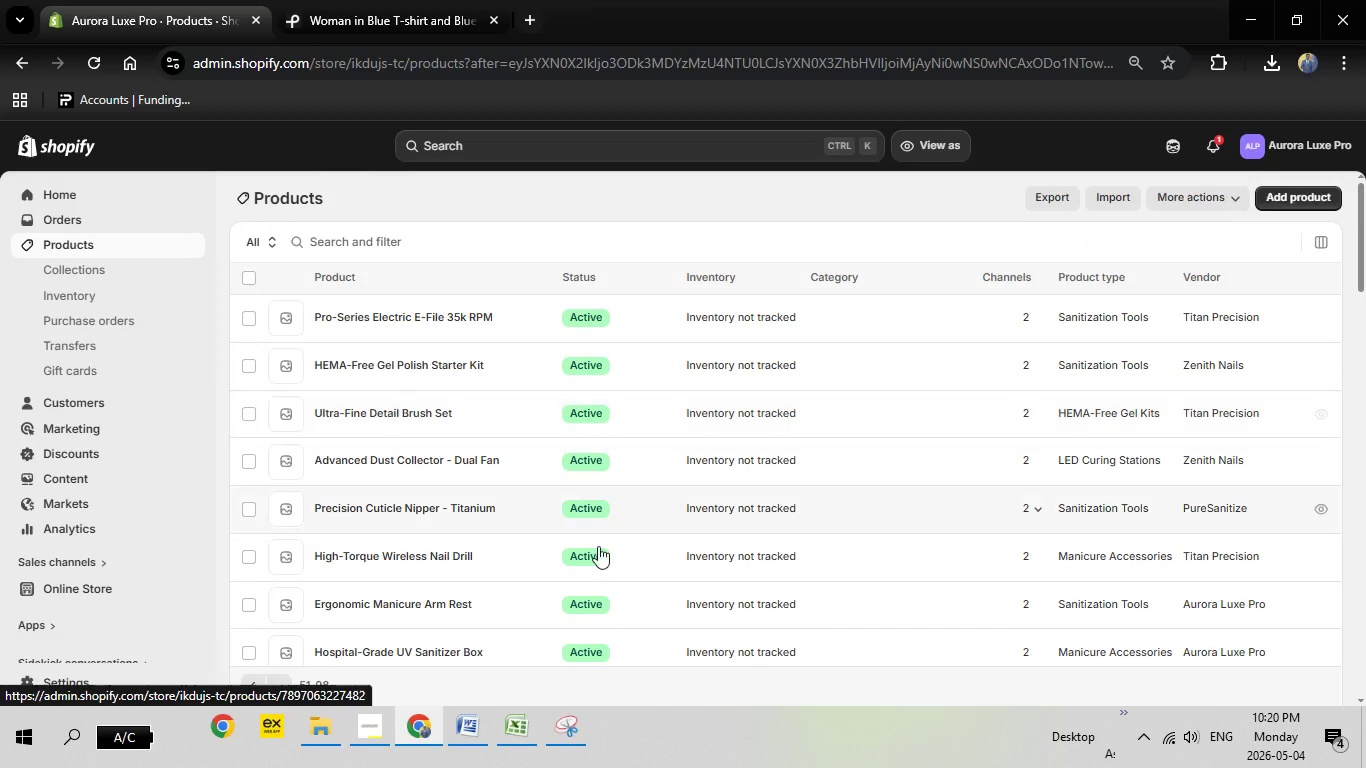 
left_click([403, 356])
 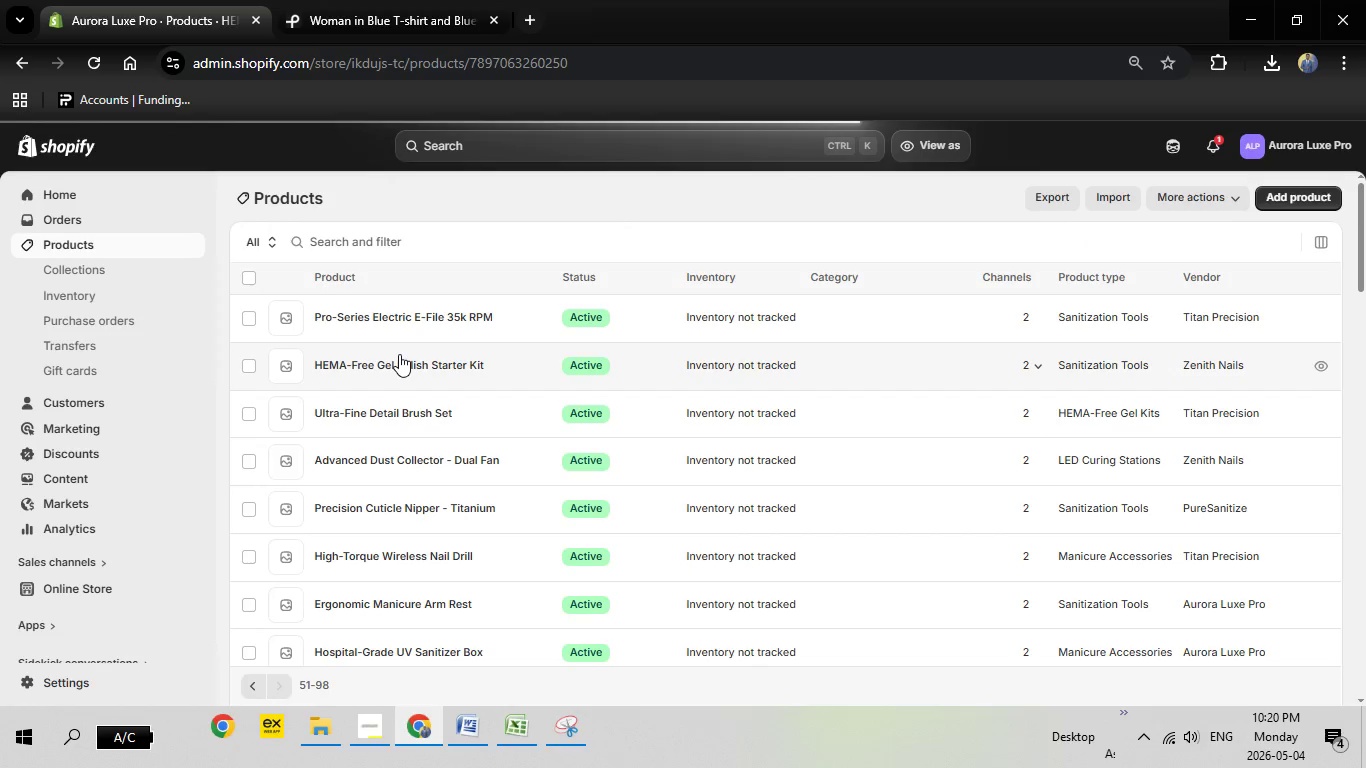 
wait(12.3)
 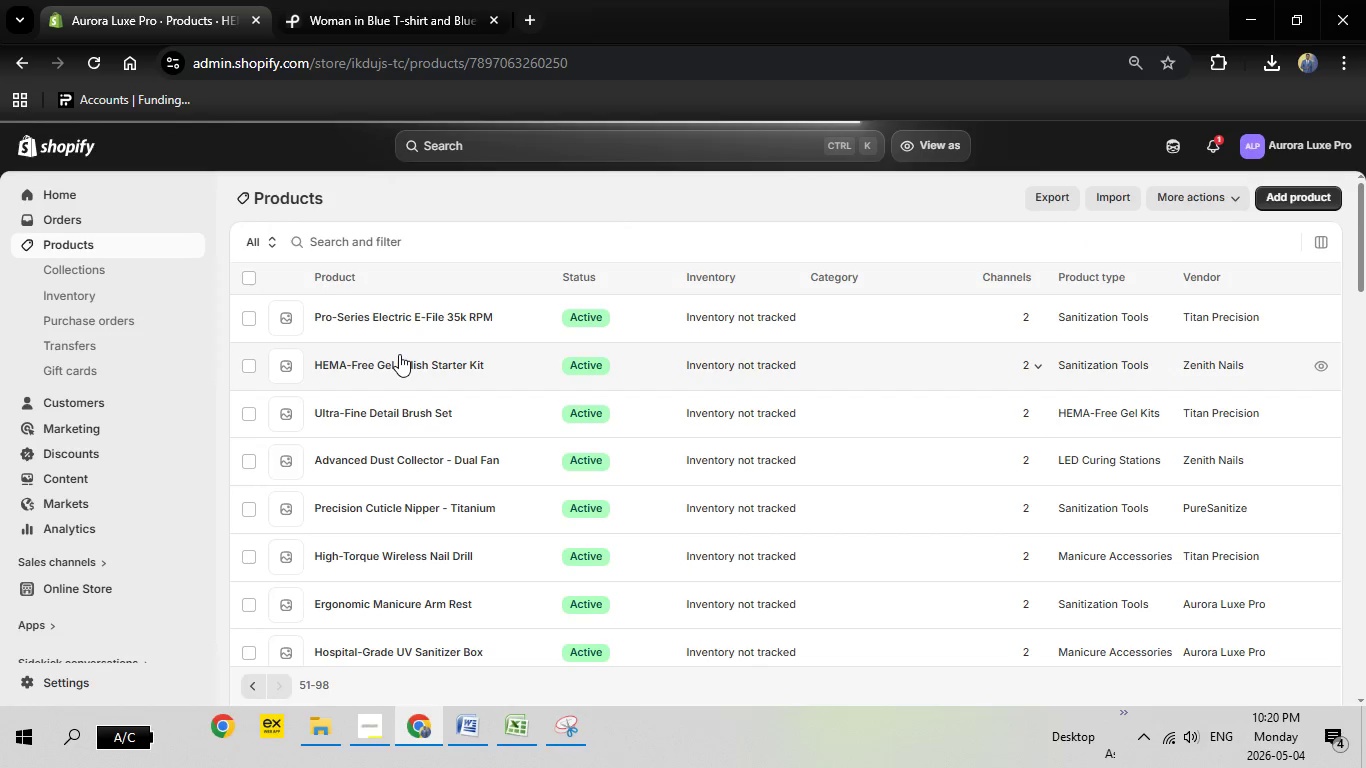 
left_click([312, 0])
 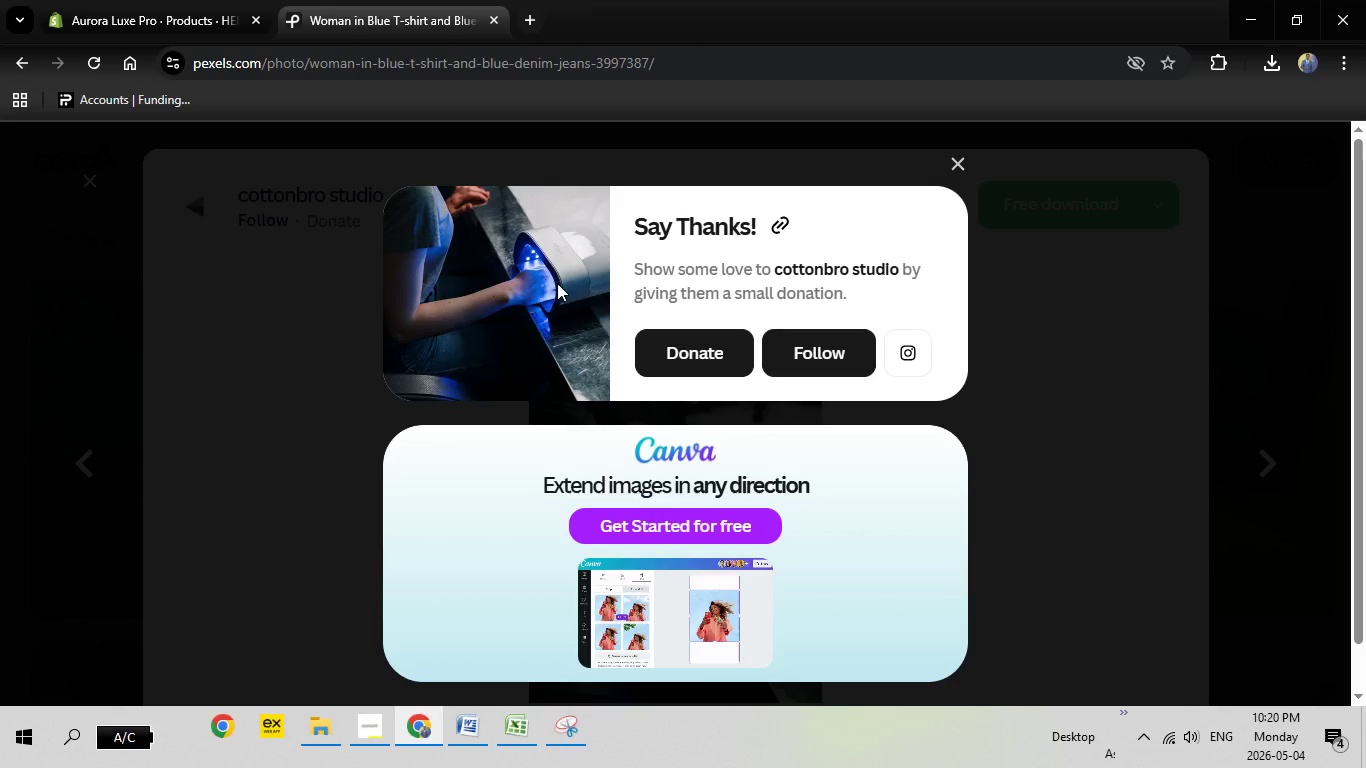 
key(Escape)
 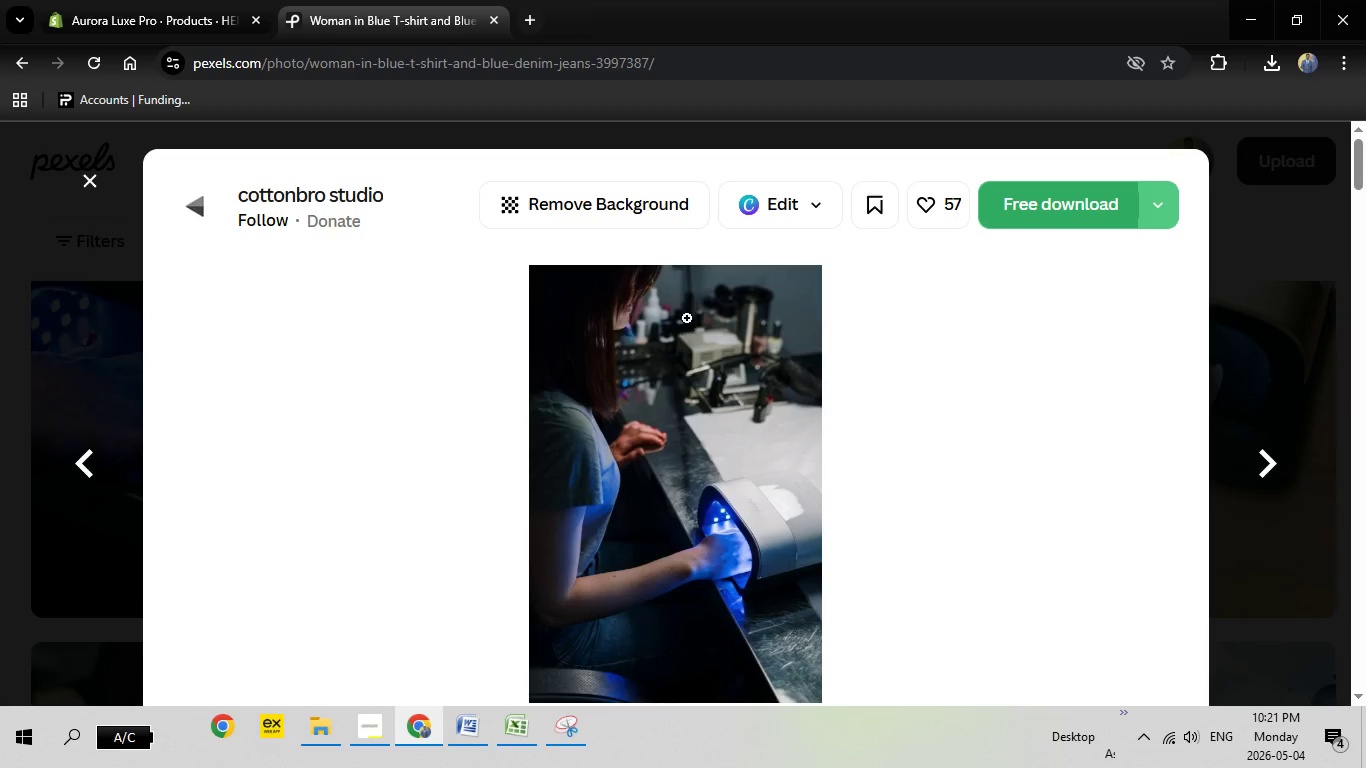 
key(Escape)
 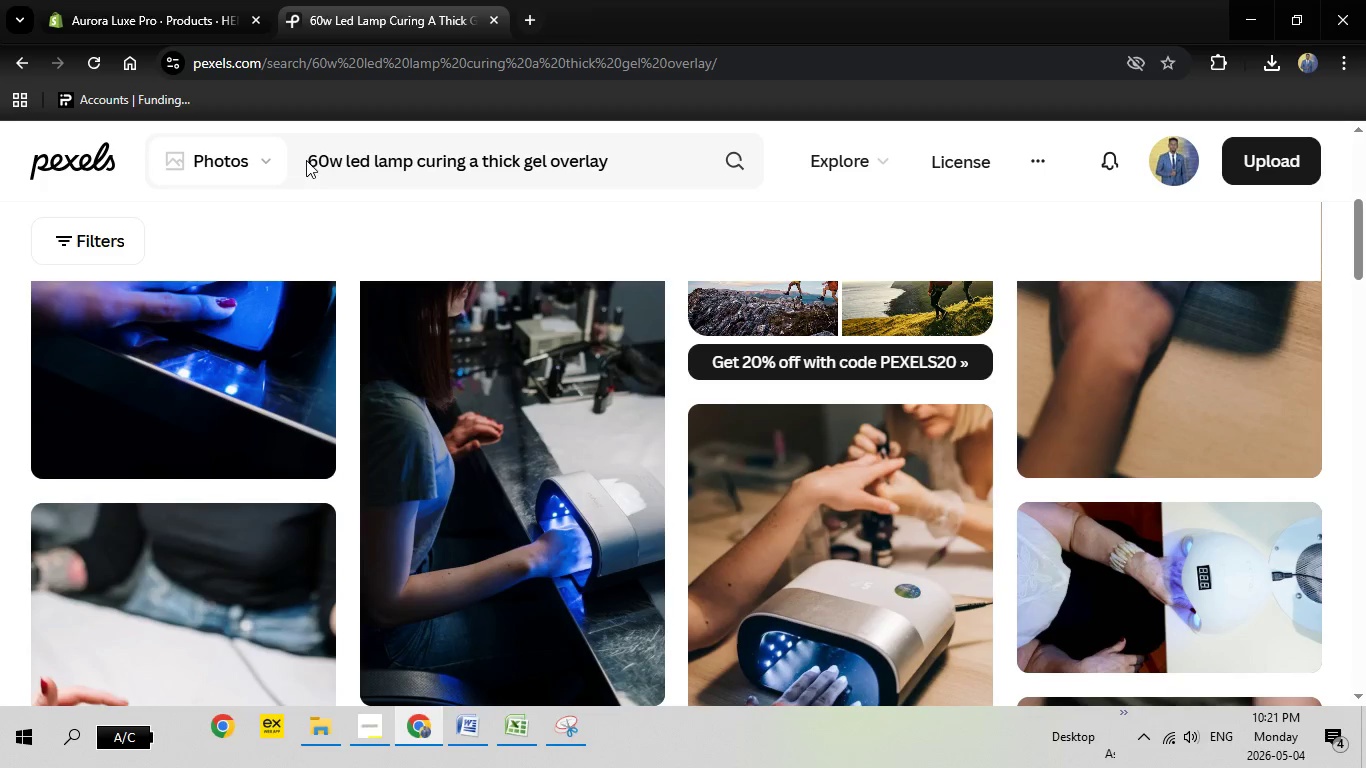 
left_click_drag(start_coordinate=[310, 161], to_coordinate=[636, 218])
 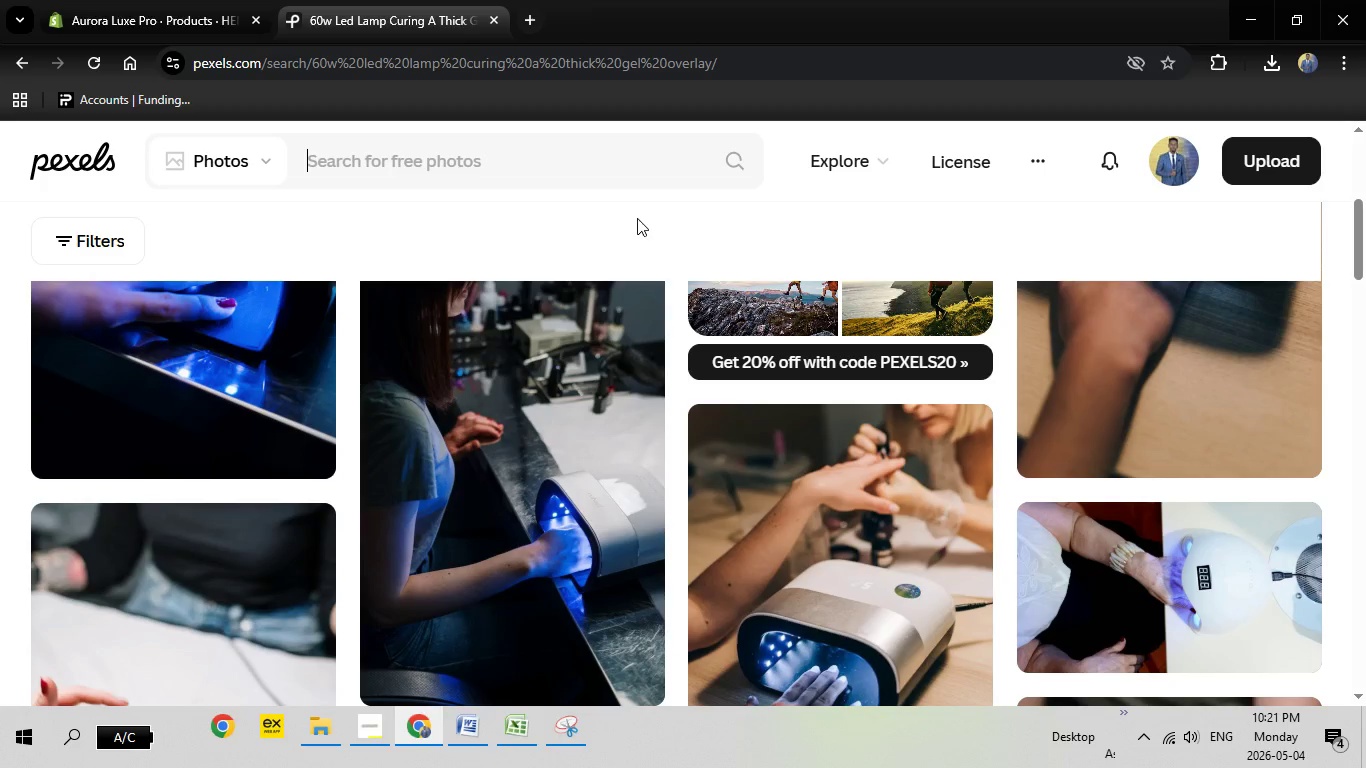 
key(Backspace)
 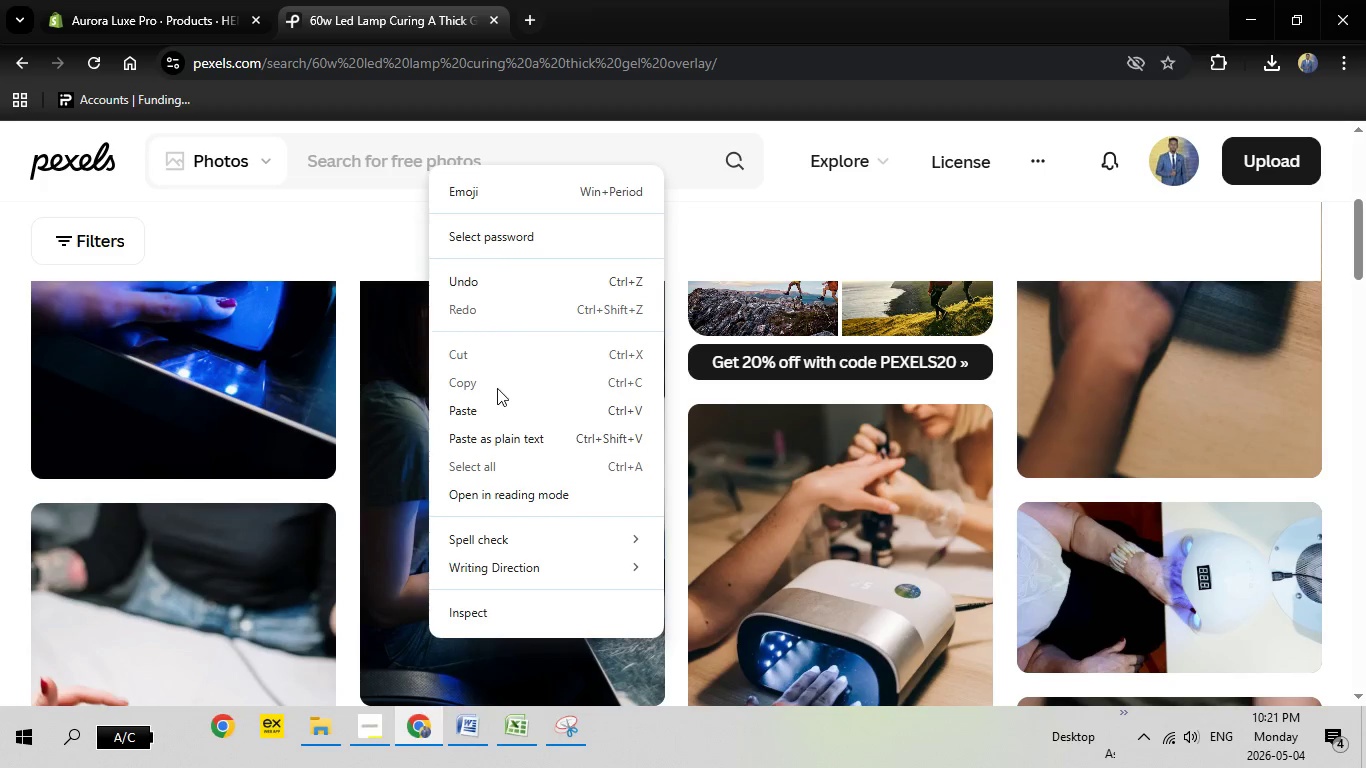 
left_click([495, 402])
 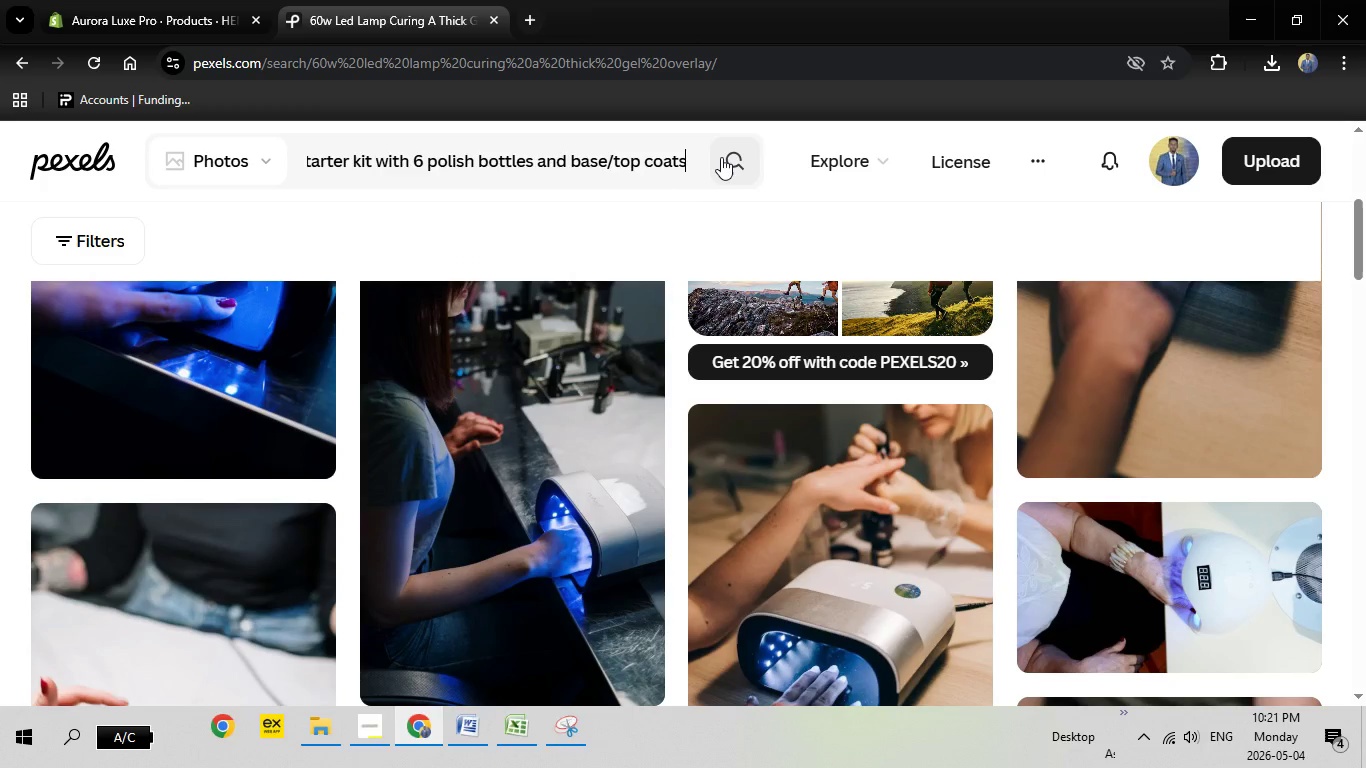 
left_click([721, 157])
 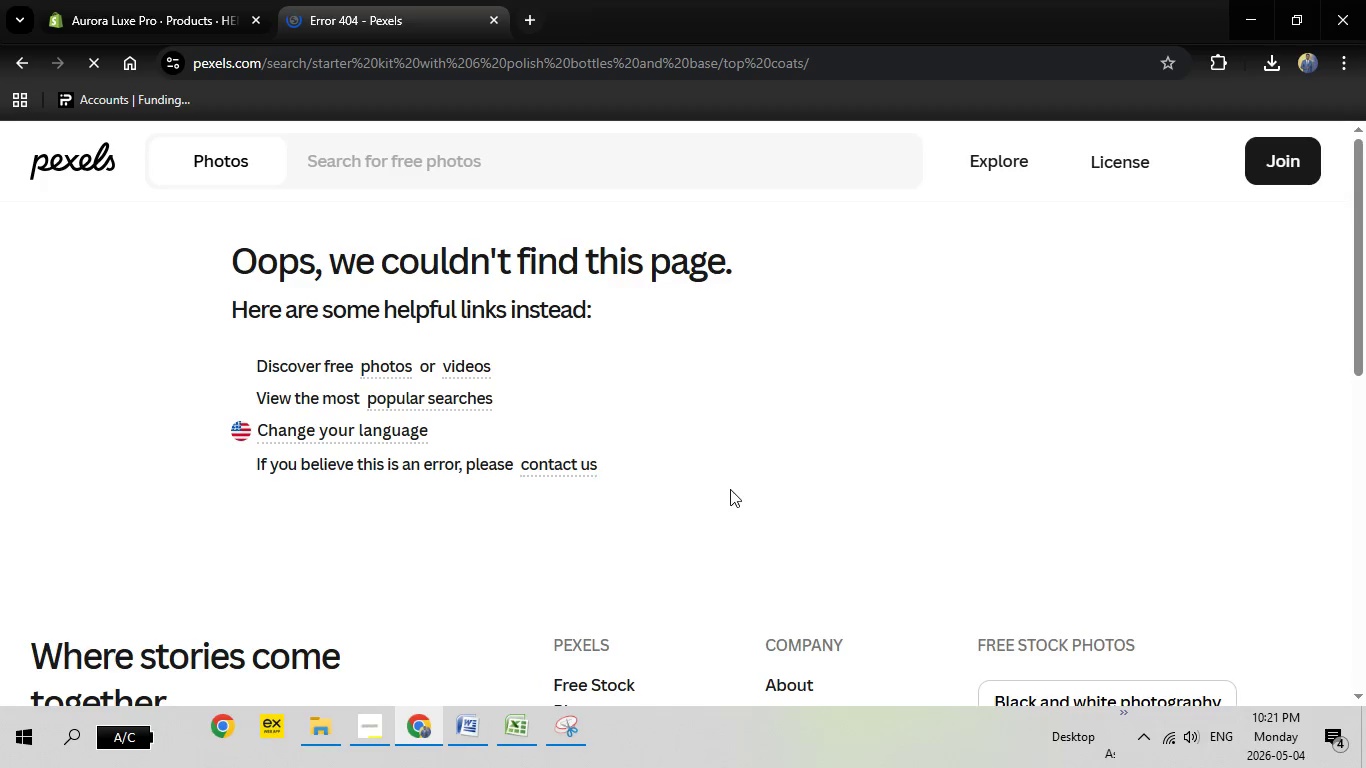 
wait(6.39)
 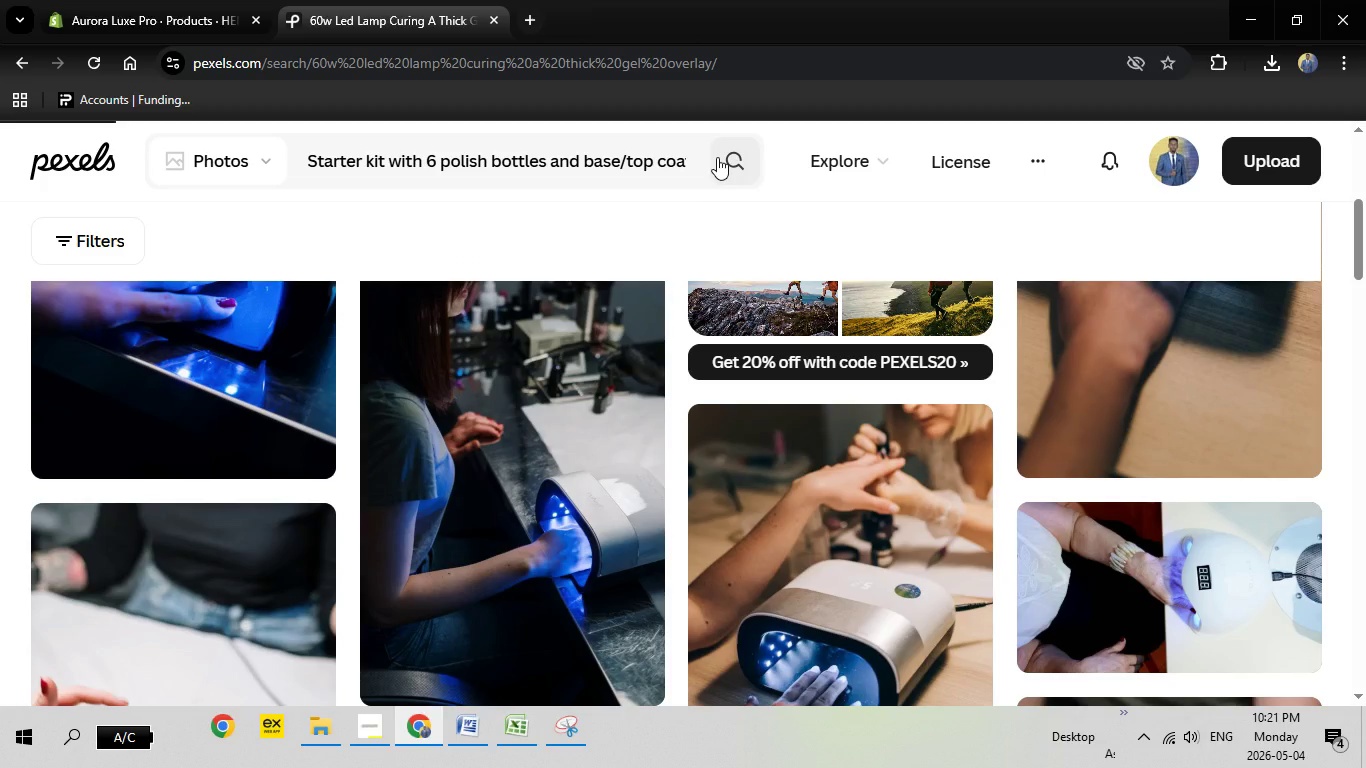 
left_click([403, 162])
 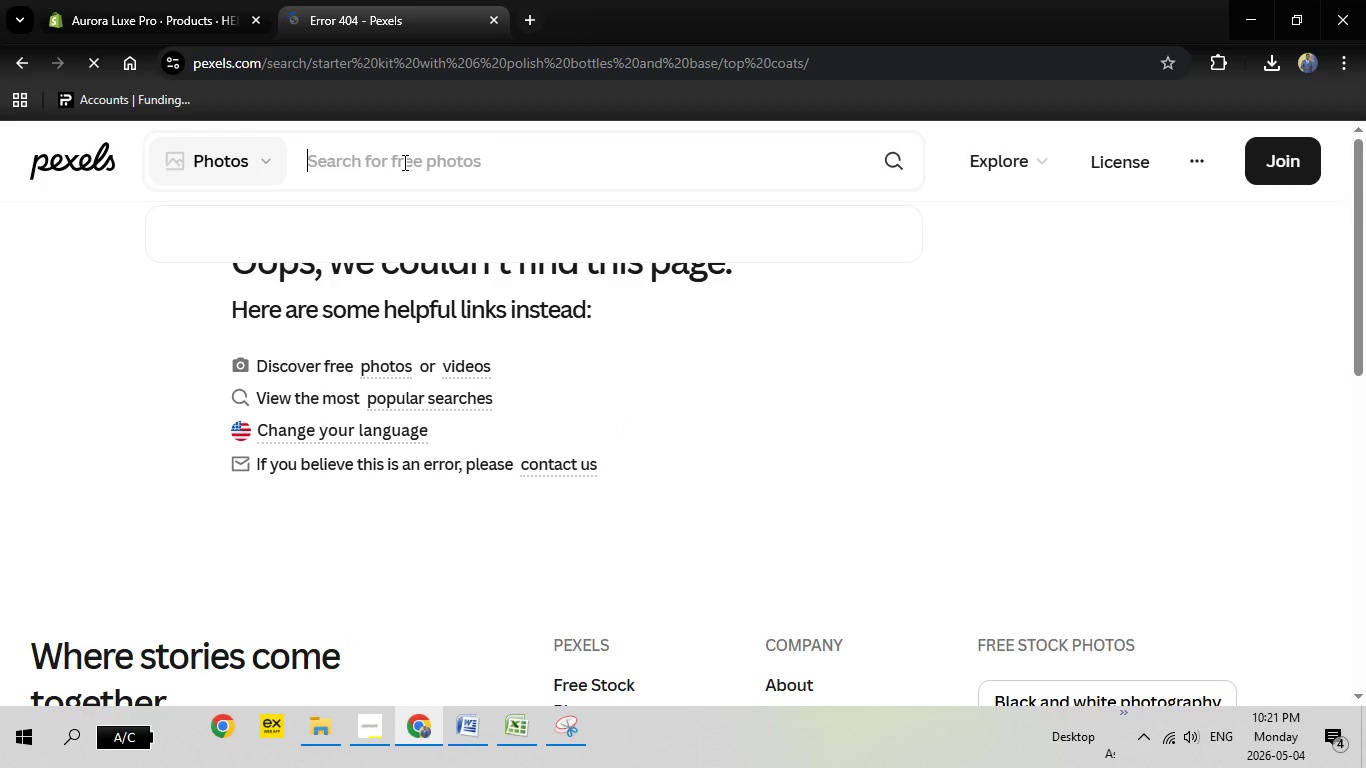 
right_click([403, 162])
 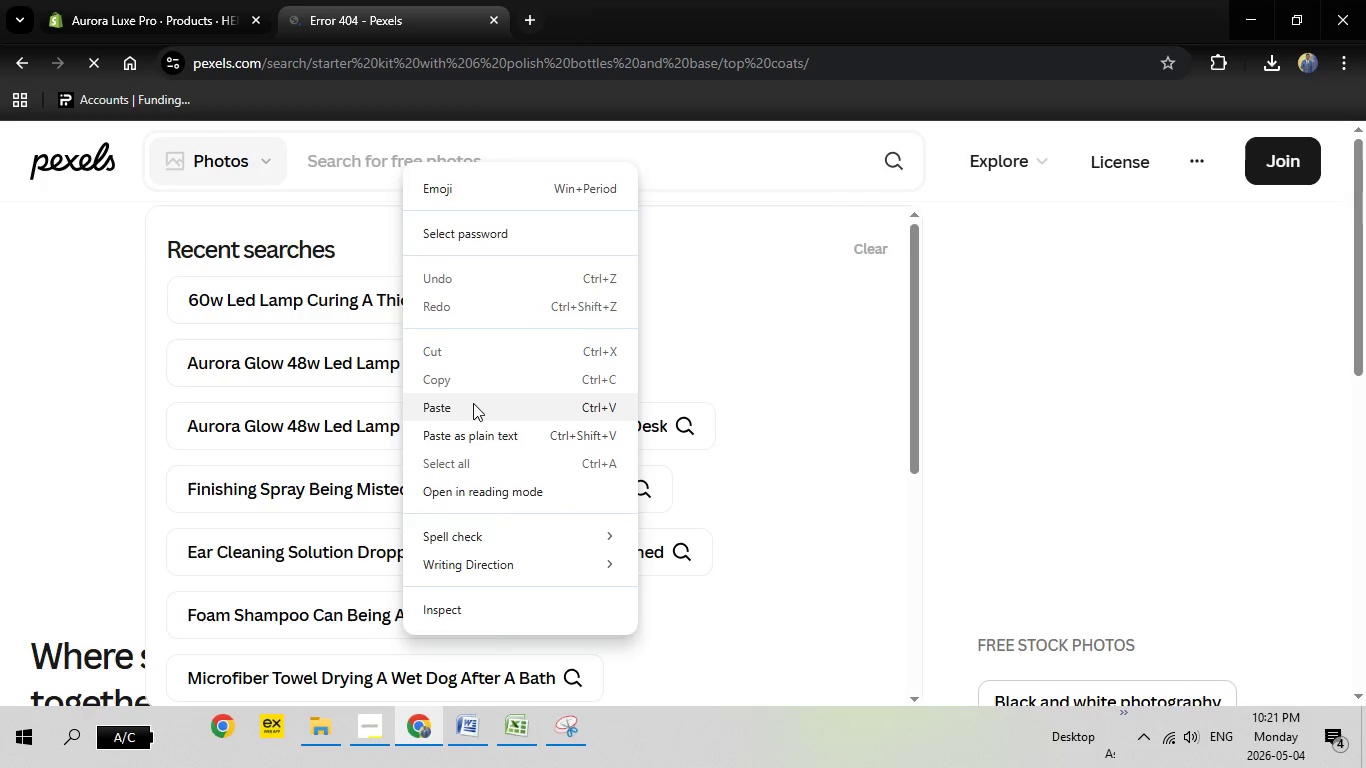 
left_click([473, 403])
 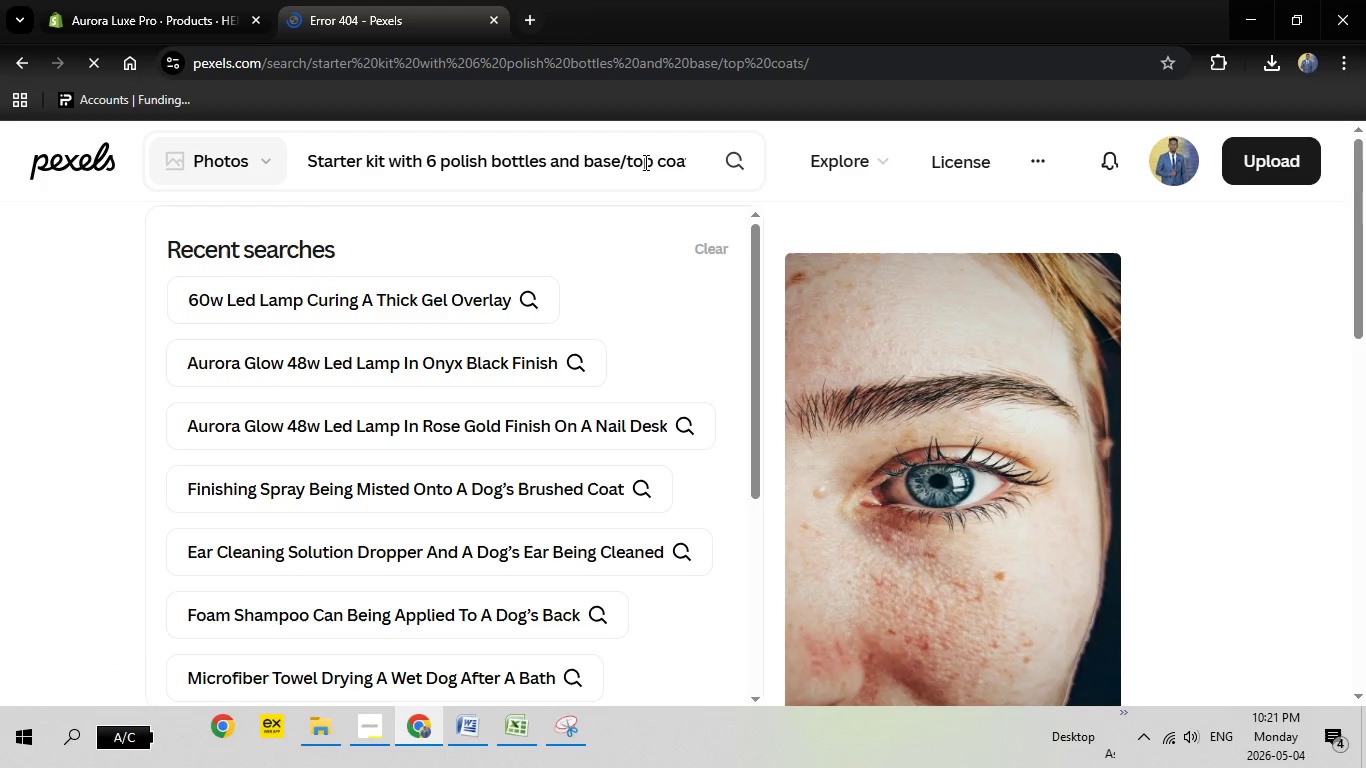 
left_click_drag(start_coordinate=[618, 157], to_coordinate=[827, 192])
 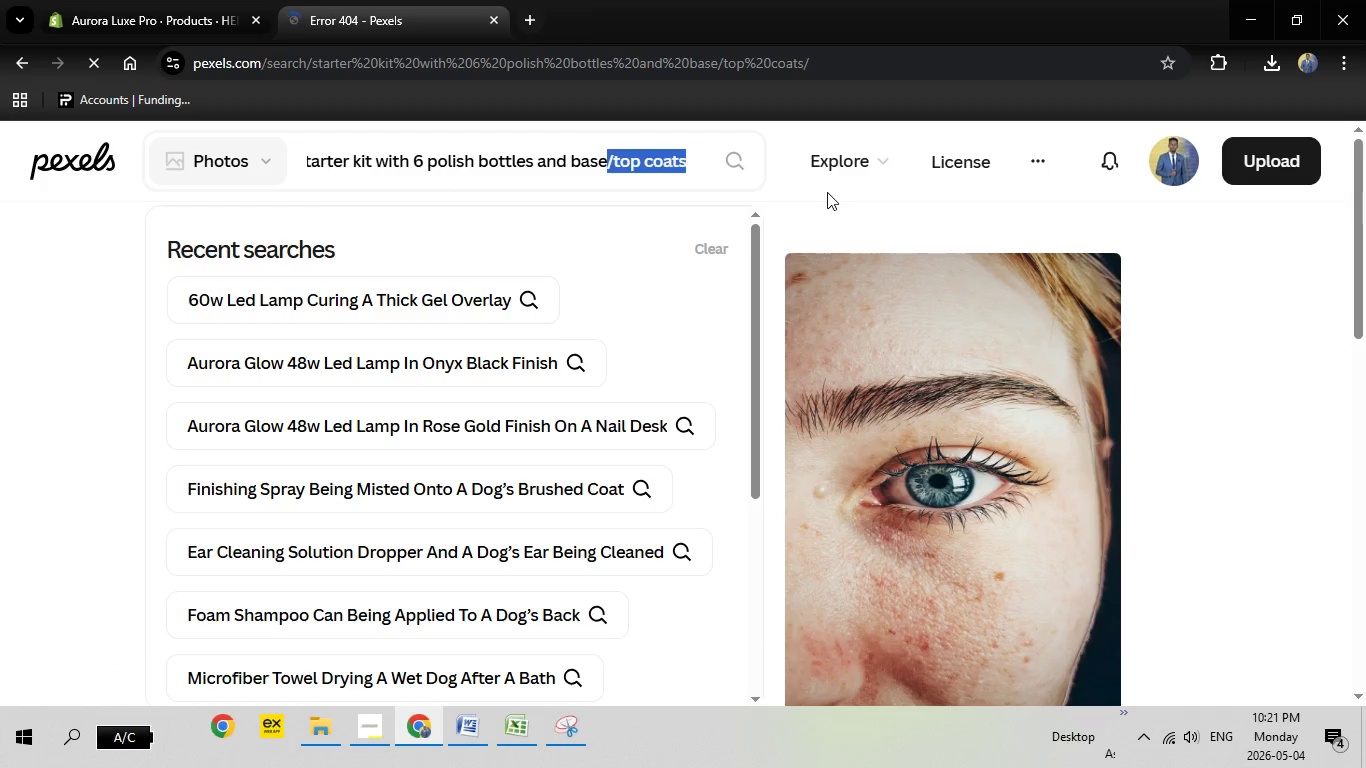 
key(Backspace)
 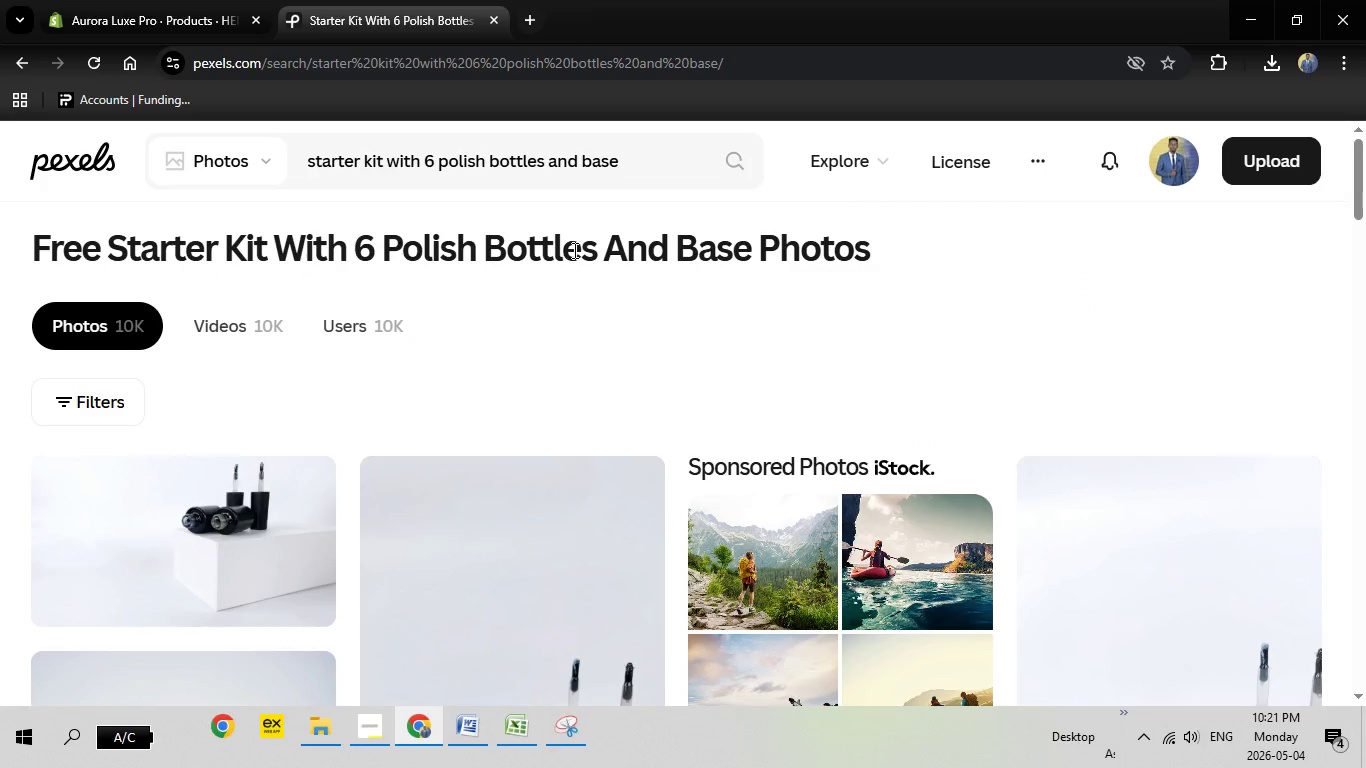 
wait(14.64)
 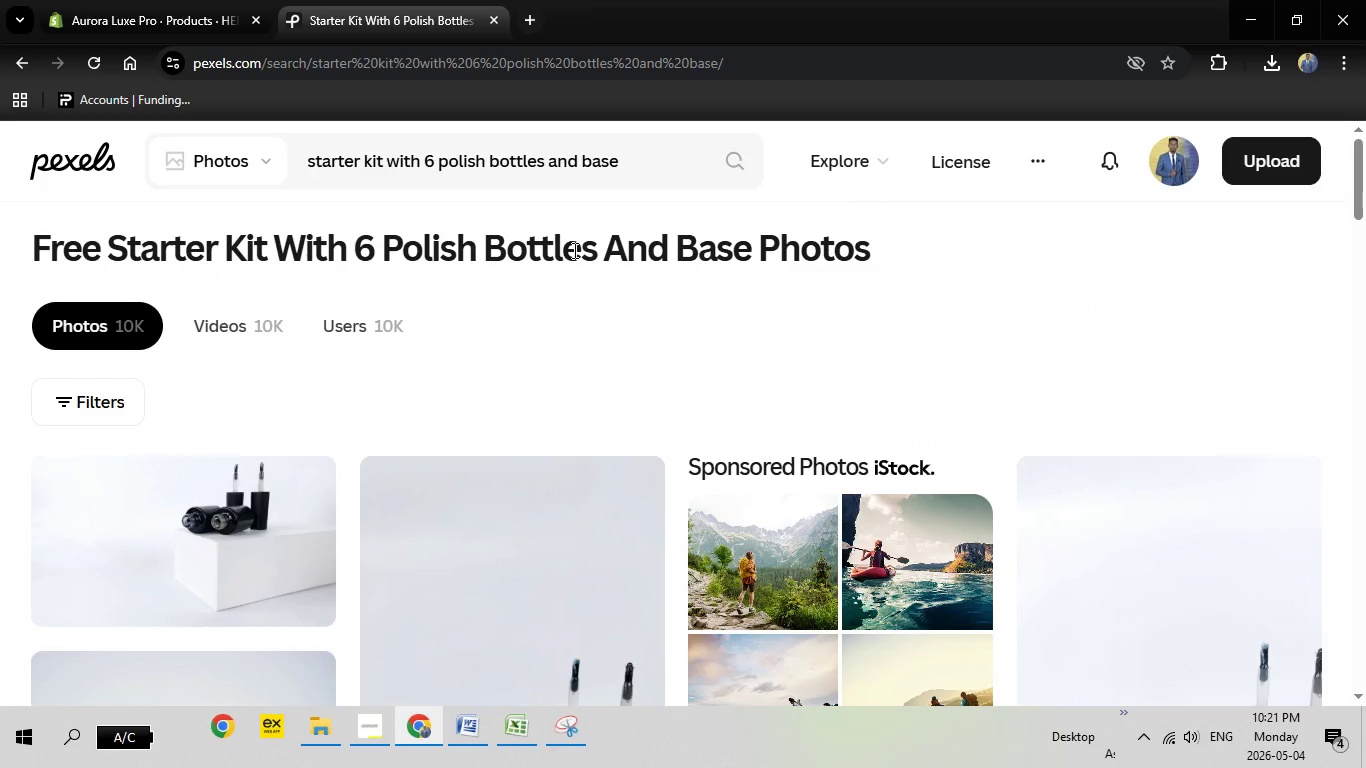 
left_click([472, 730])
 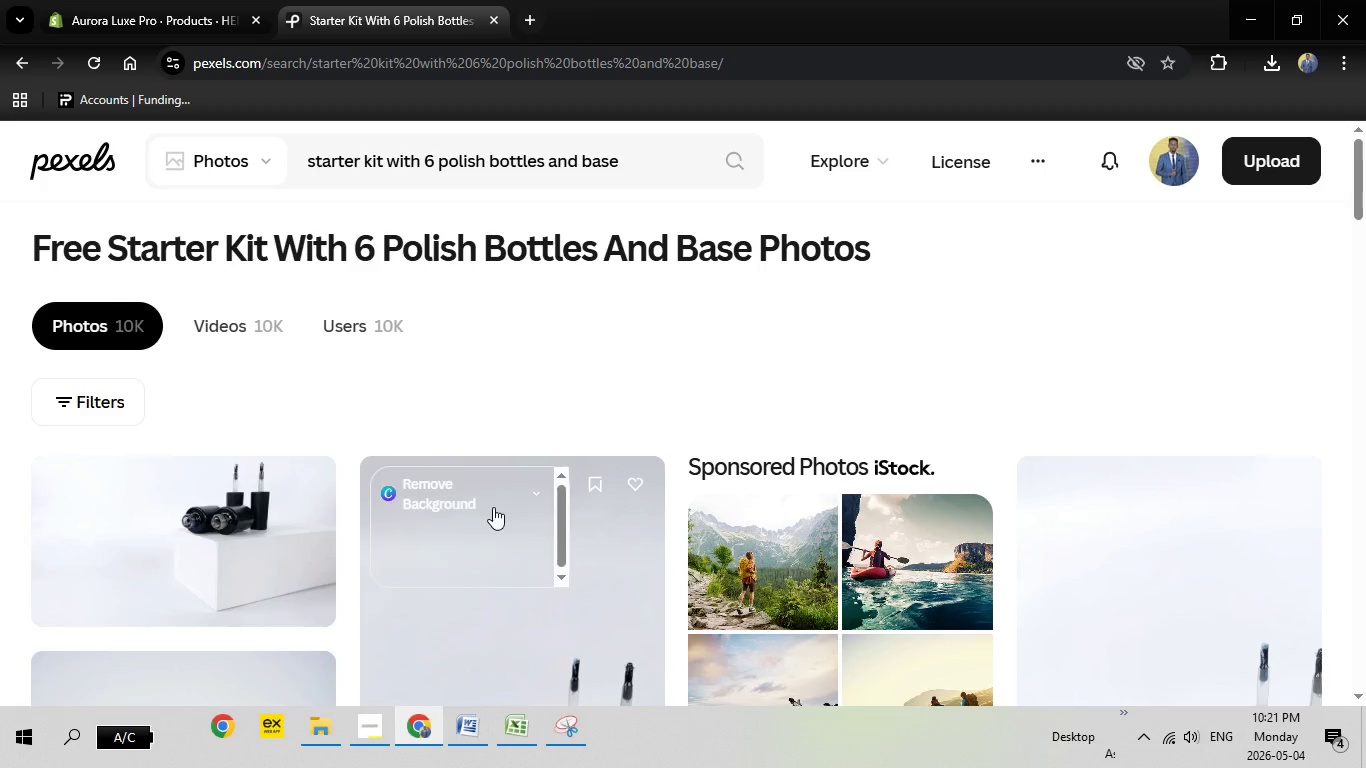 
scroll: coordinate [493, 507], scroll_direction: down, amount: 2.0
 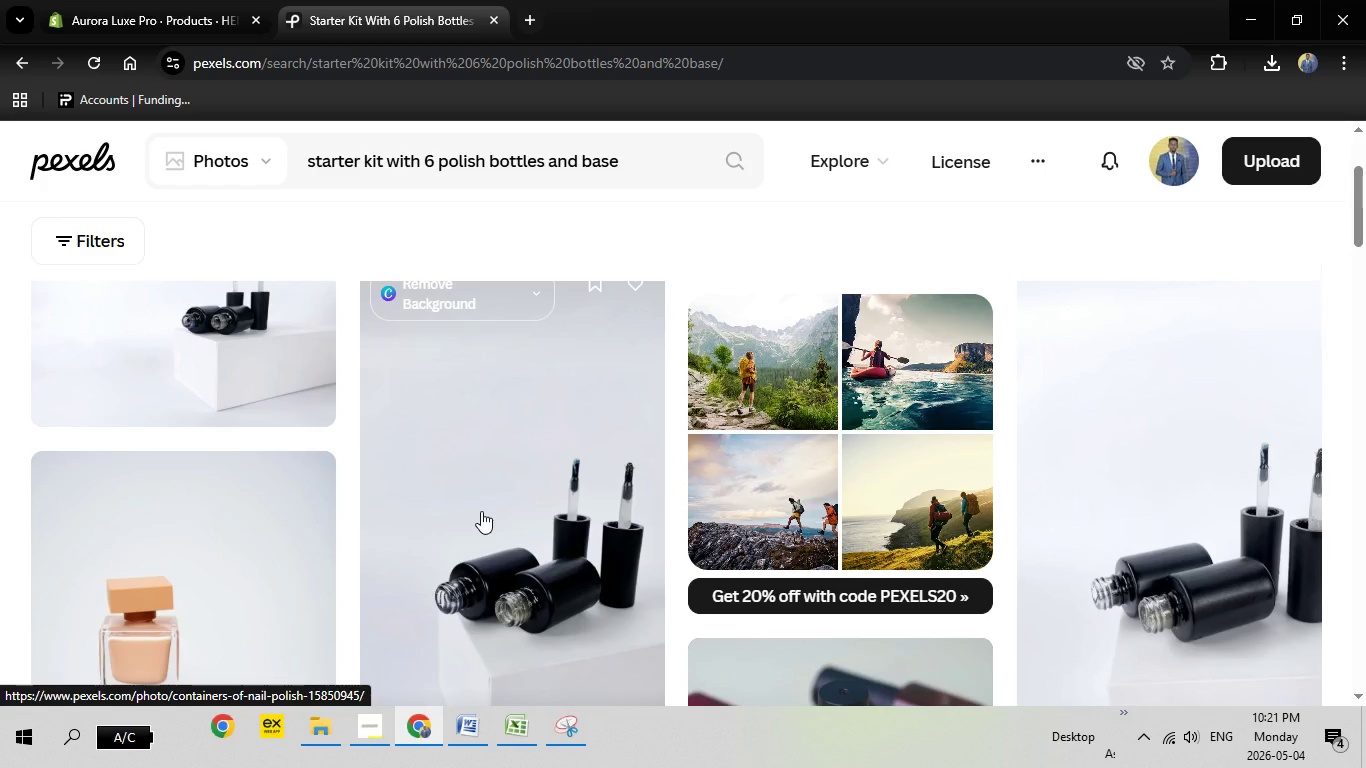 
left_click([481, 511])
 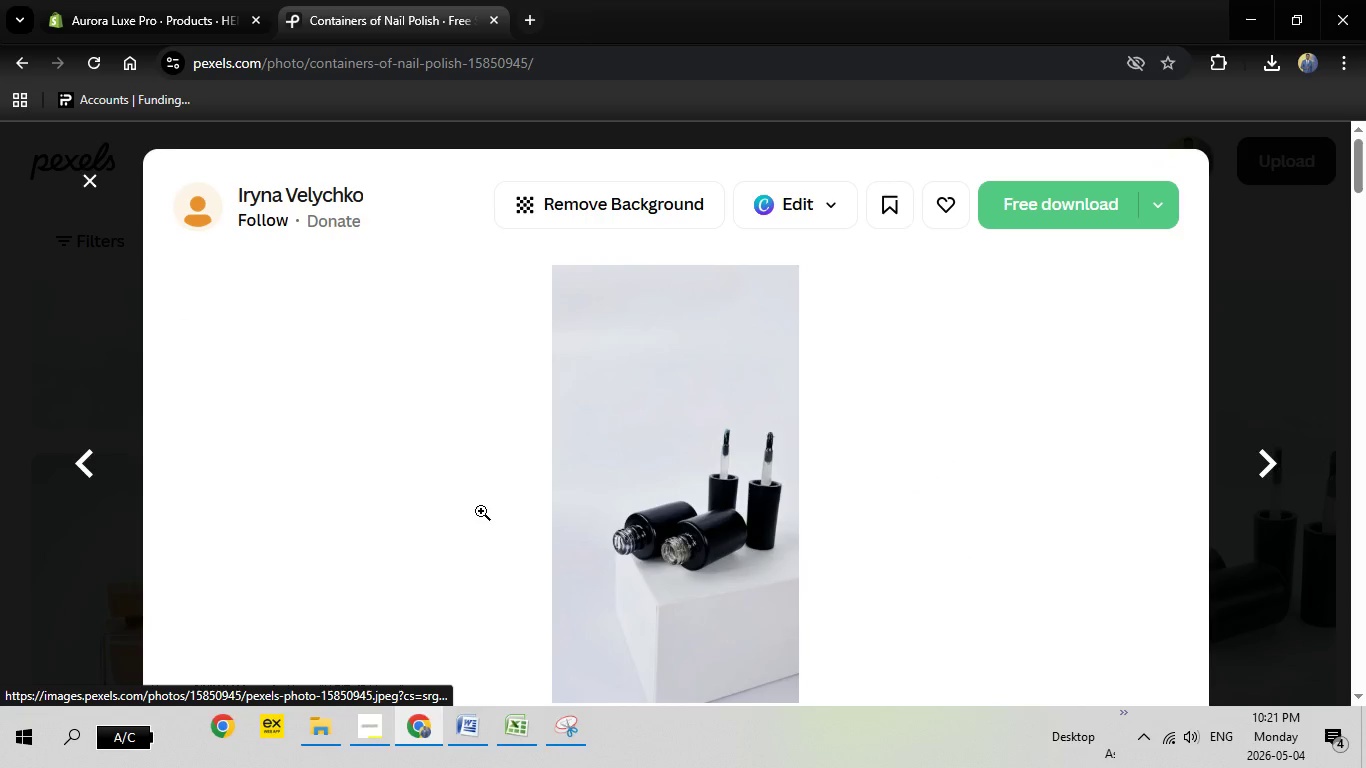 
wait(8.45)
 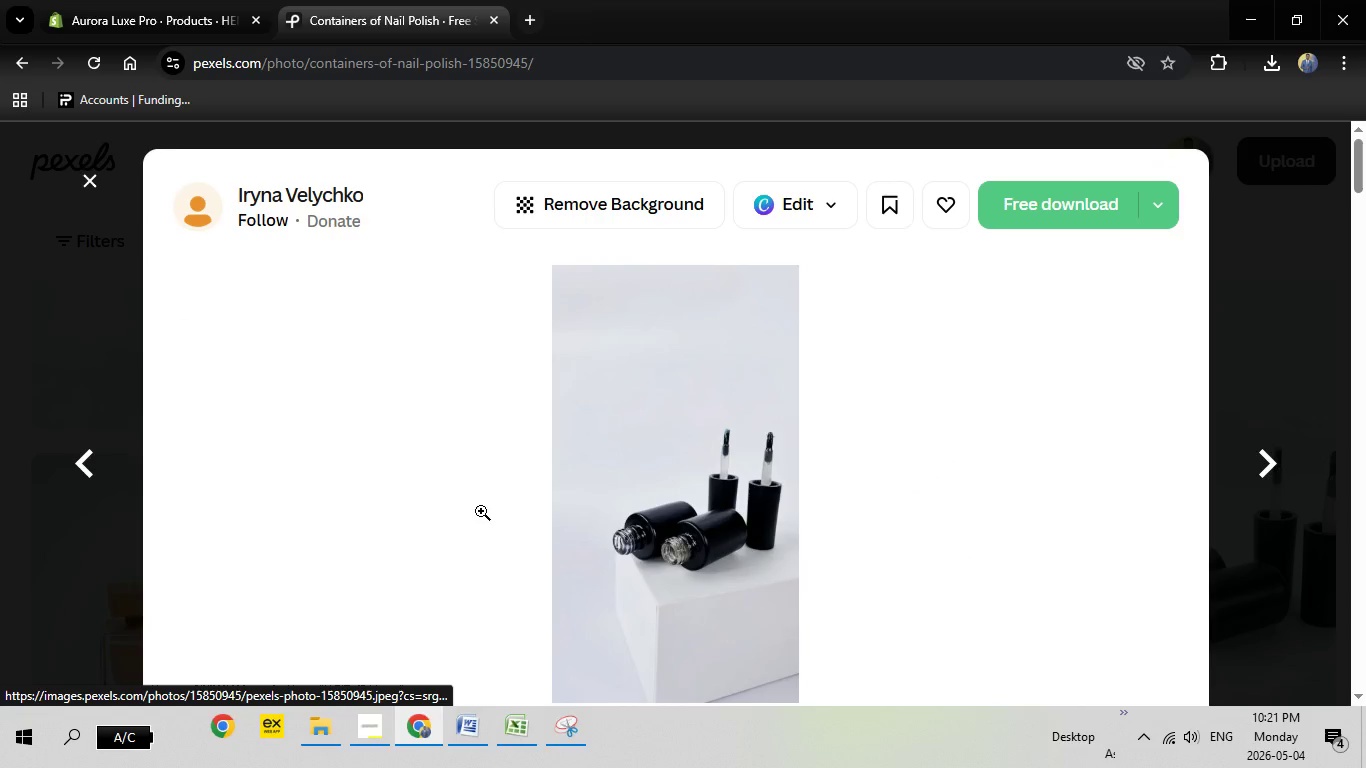 
left_click([1027, 195])
 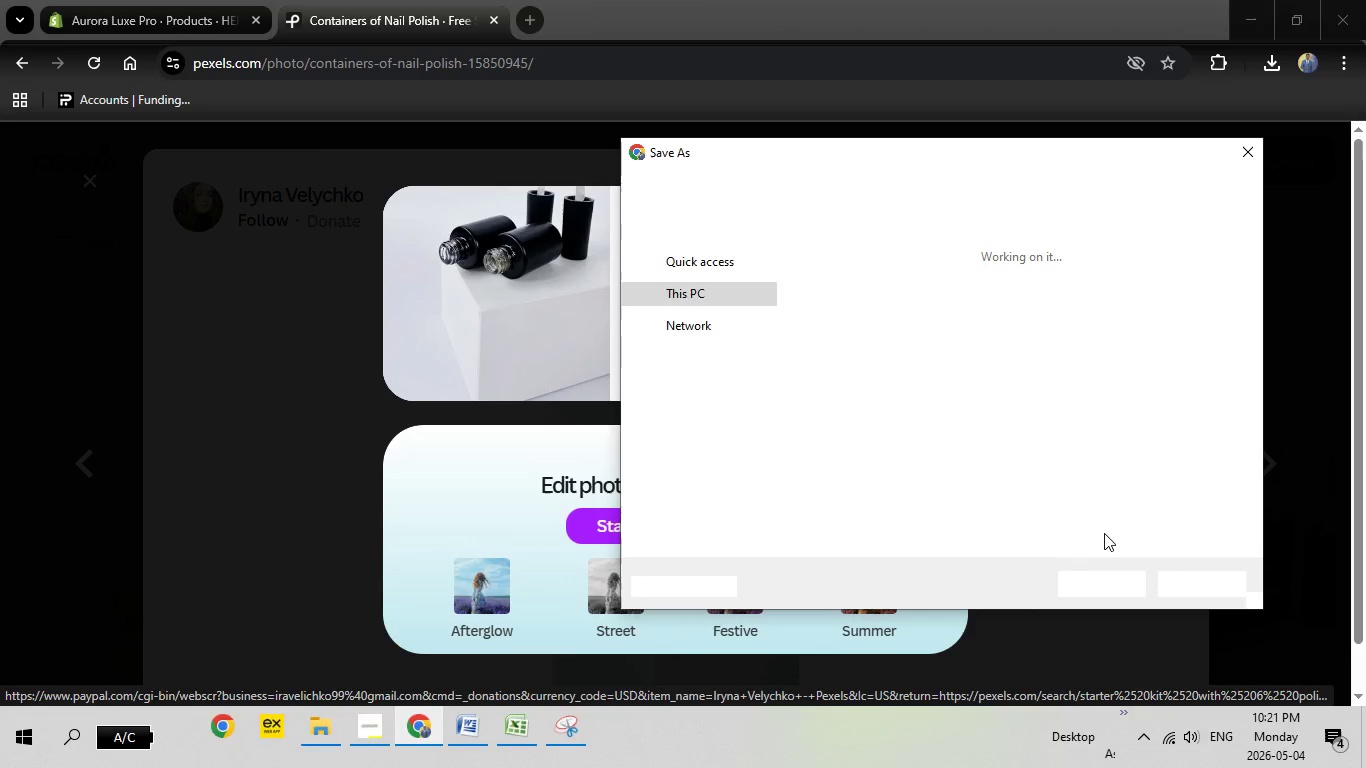 
wait(6.12)
 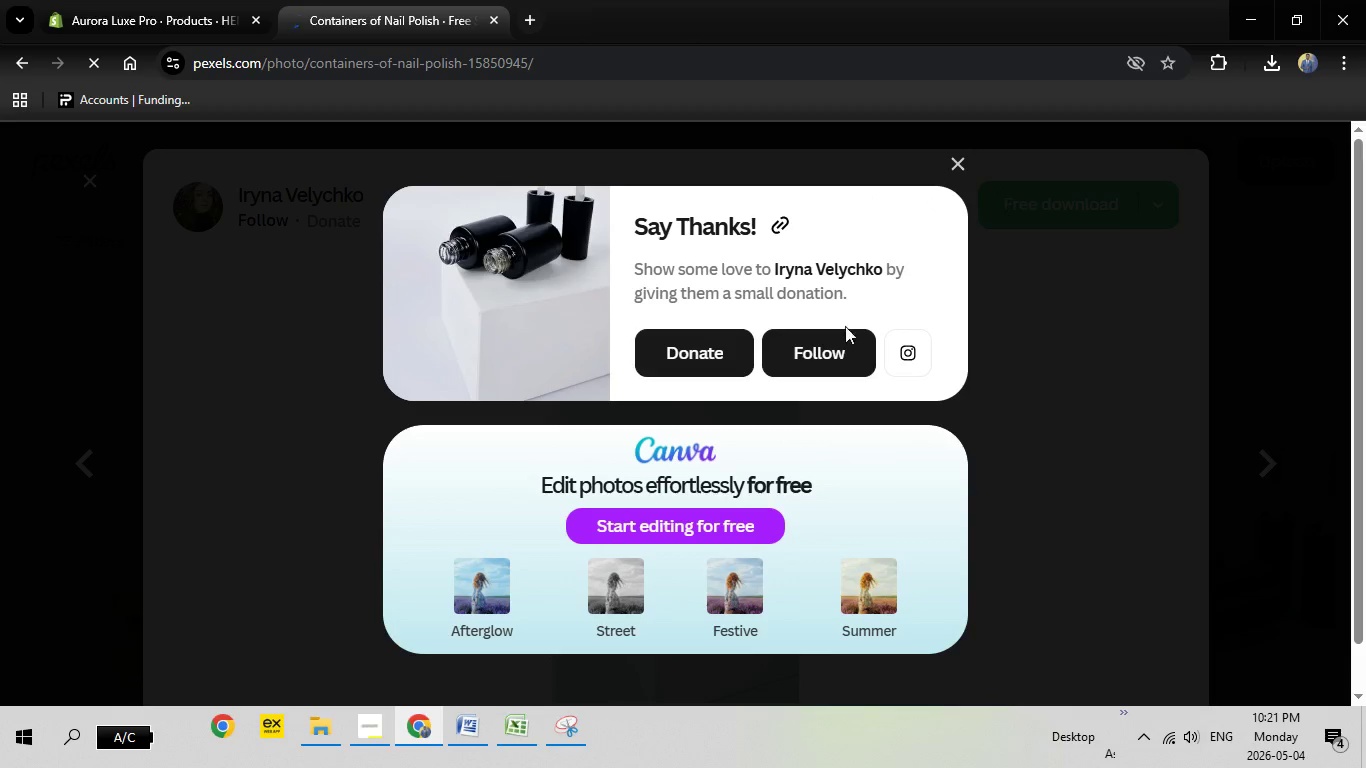 
left_click([1117, 583])
 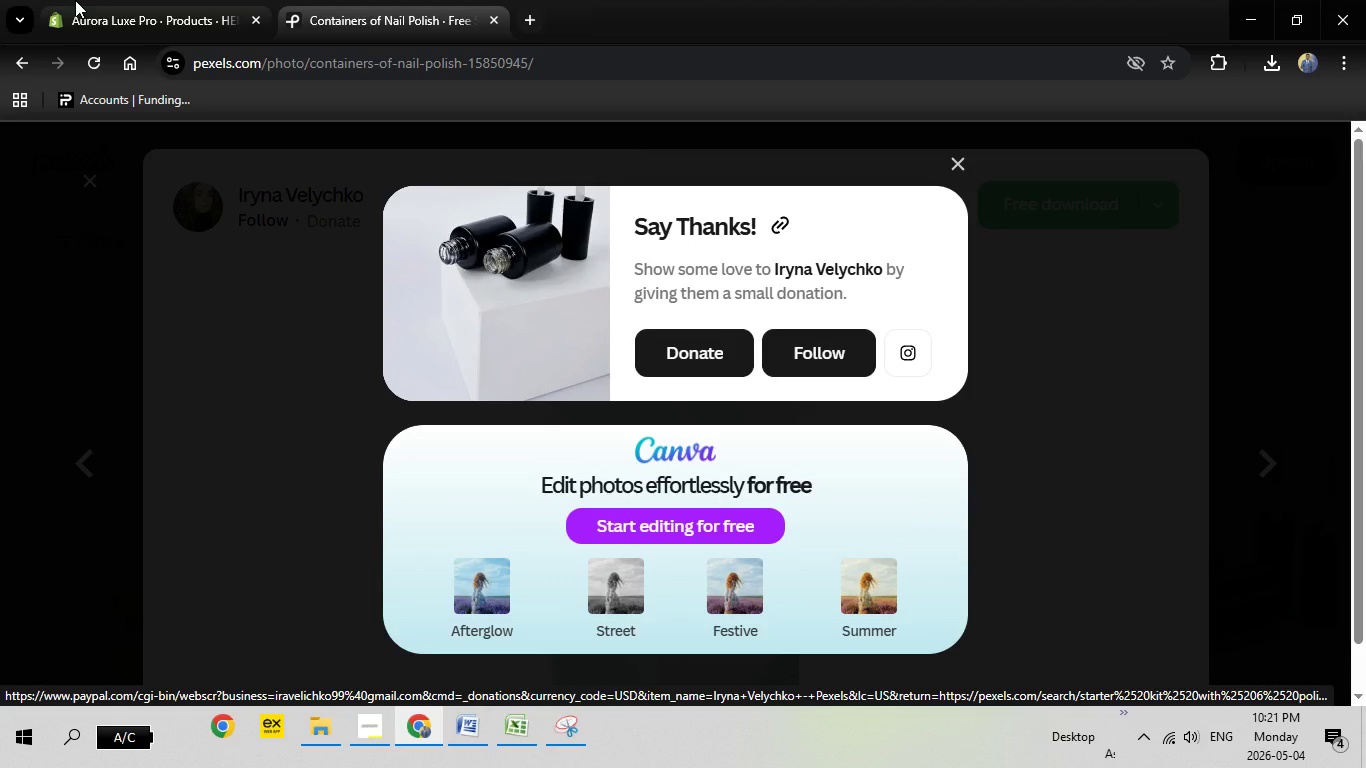 
left_click([75, 0])
 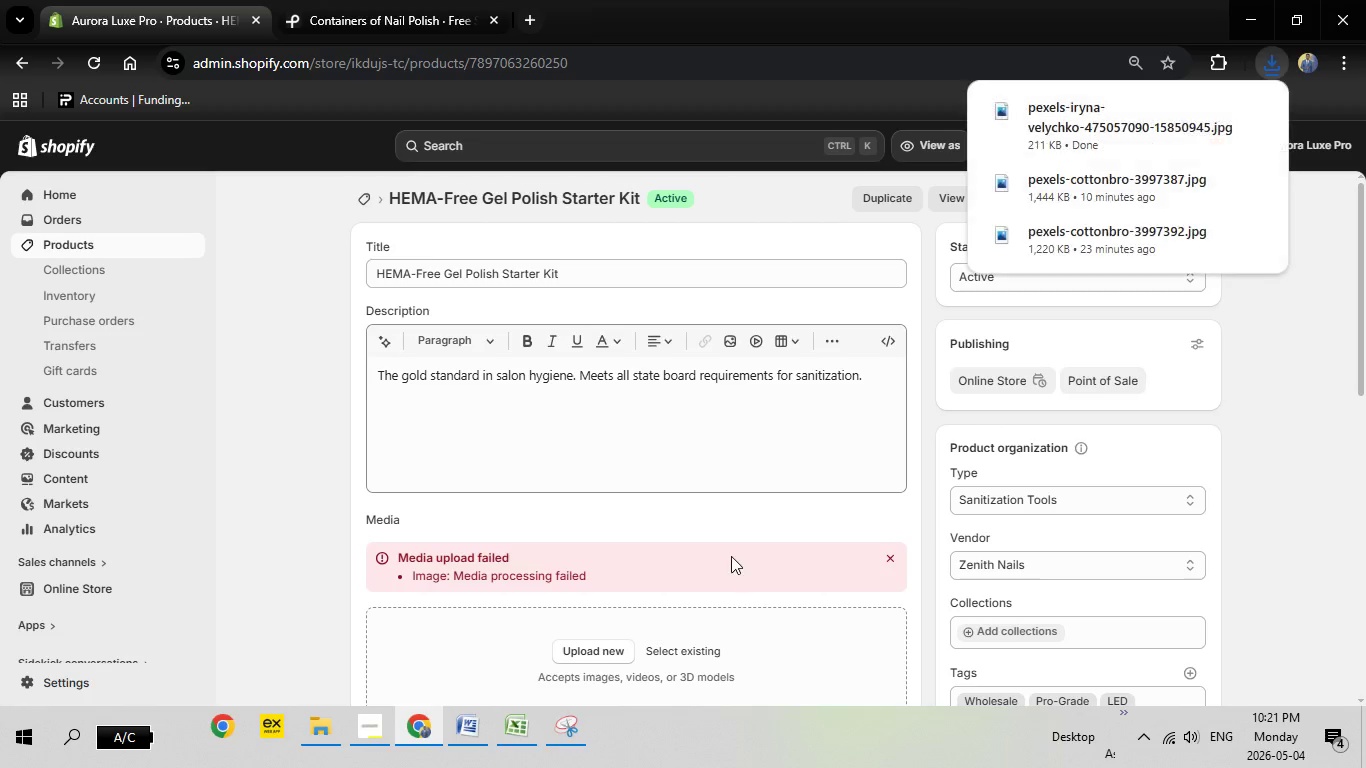 
scroll: coordinate [728, 552], scroll_direction: down, amount: 3.0
 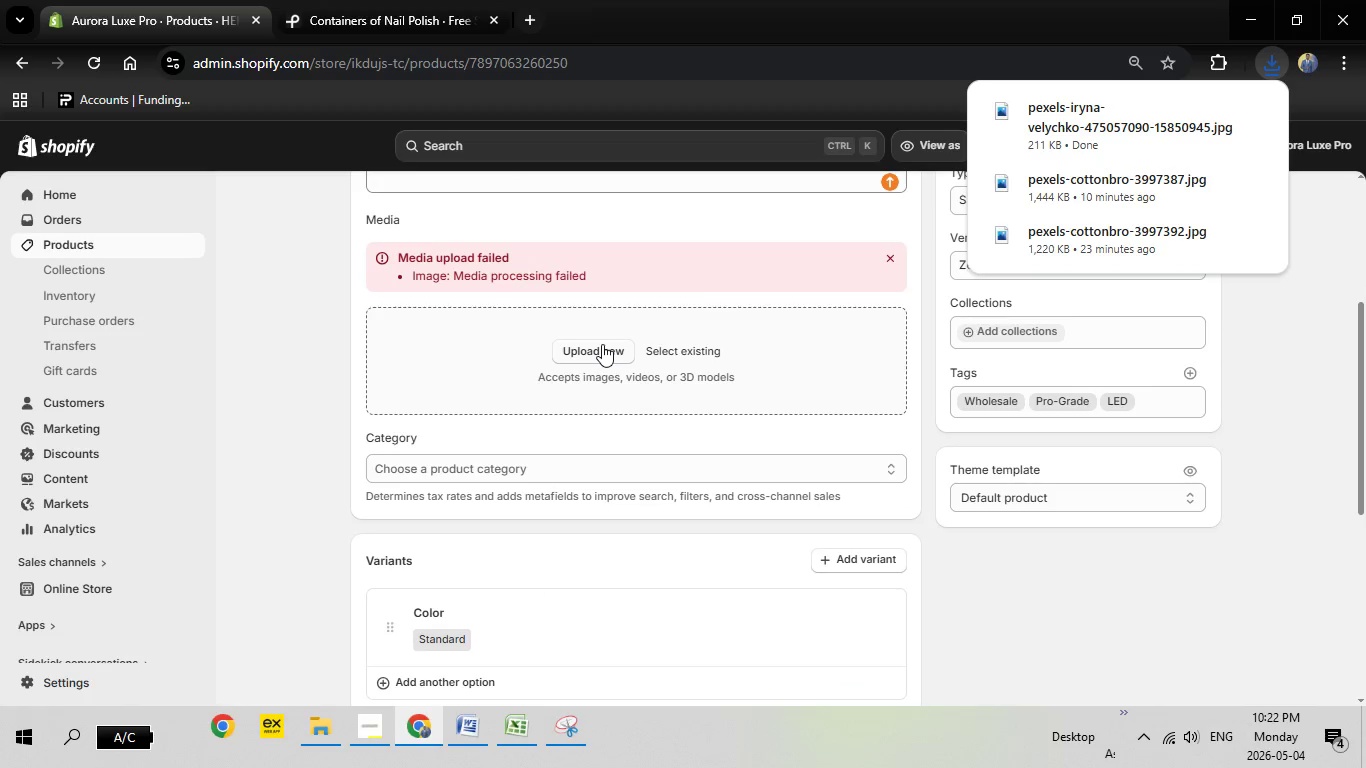 
left_click([602, 344])
 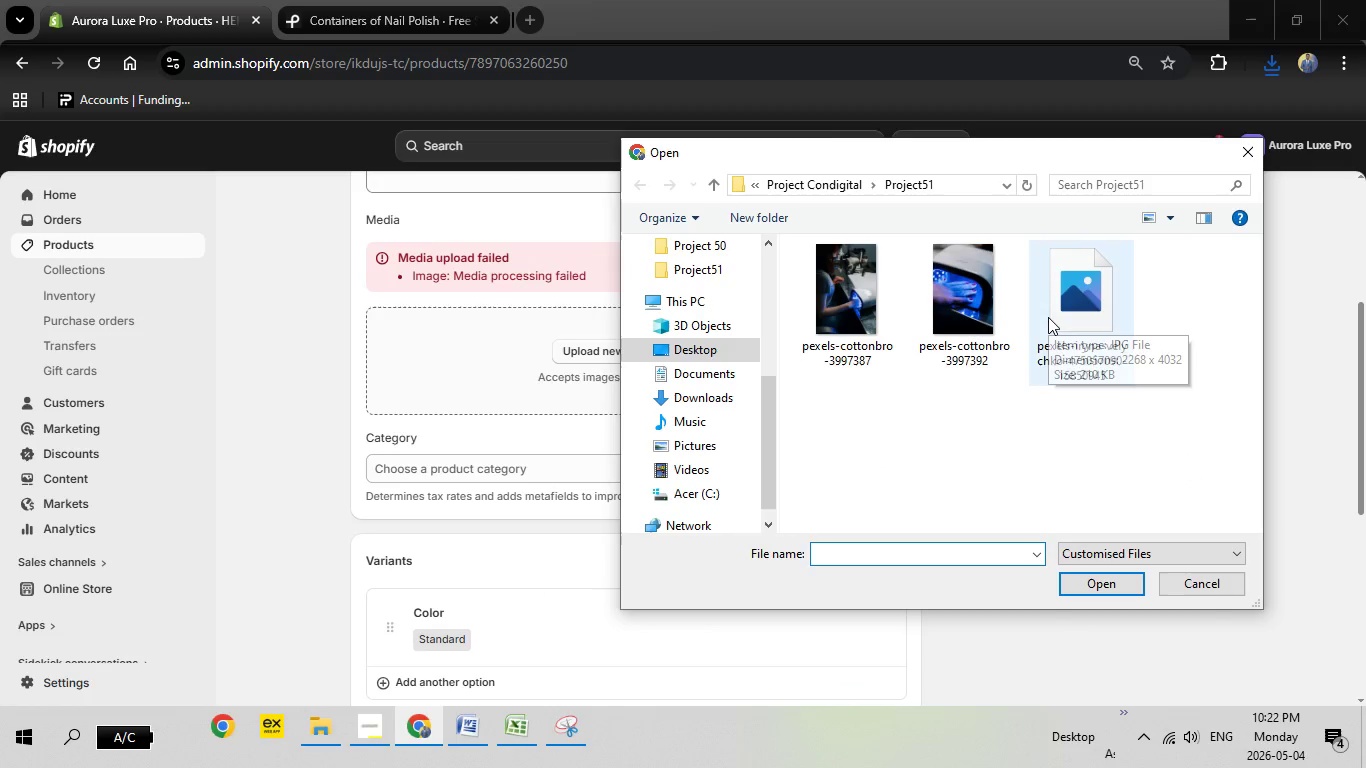 
wait(7.19)
 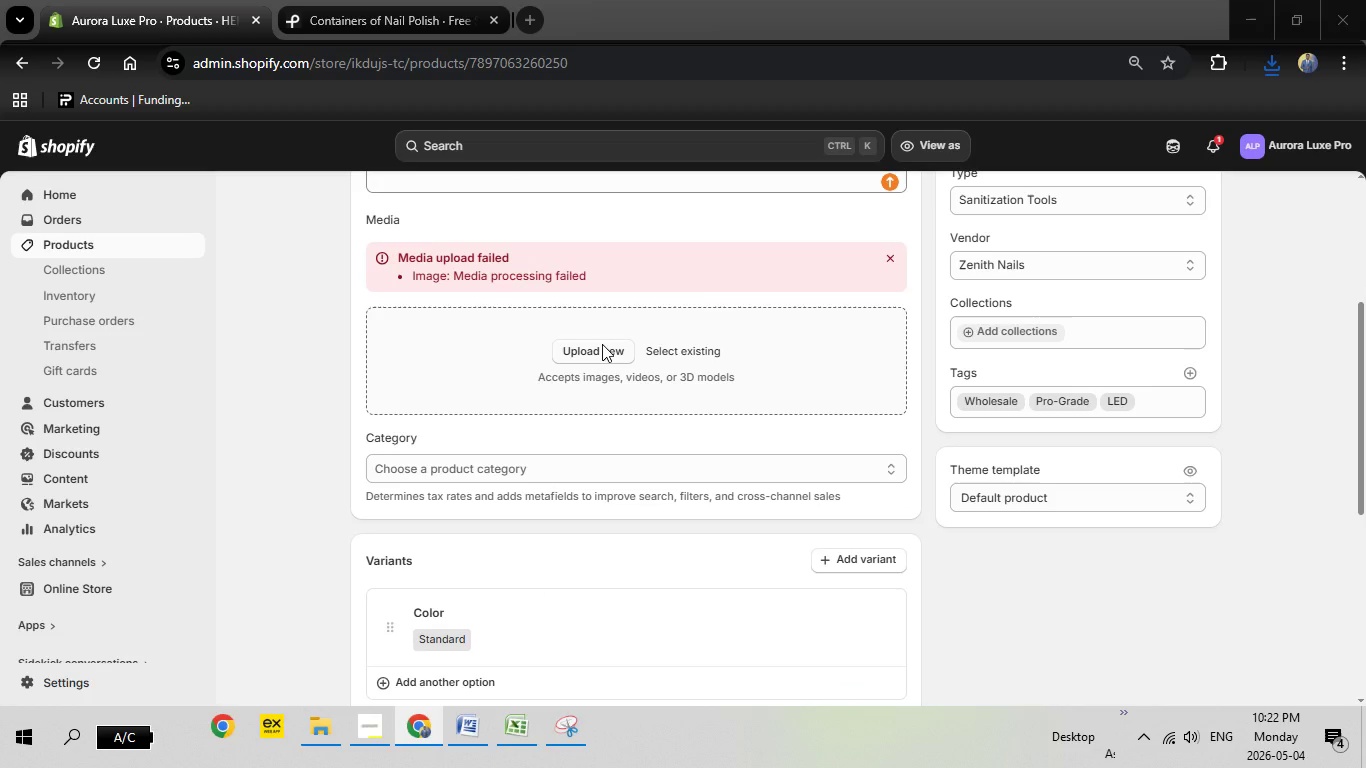 
double_click([1048, 317])
 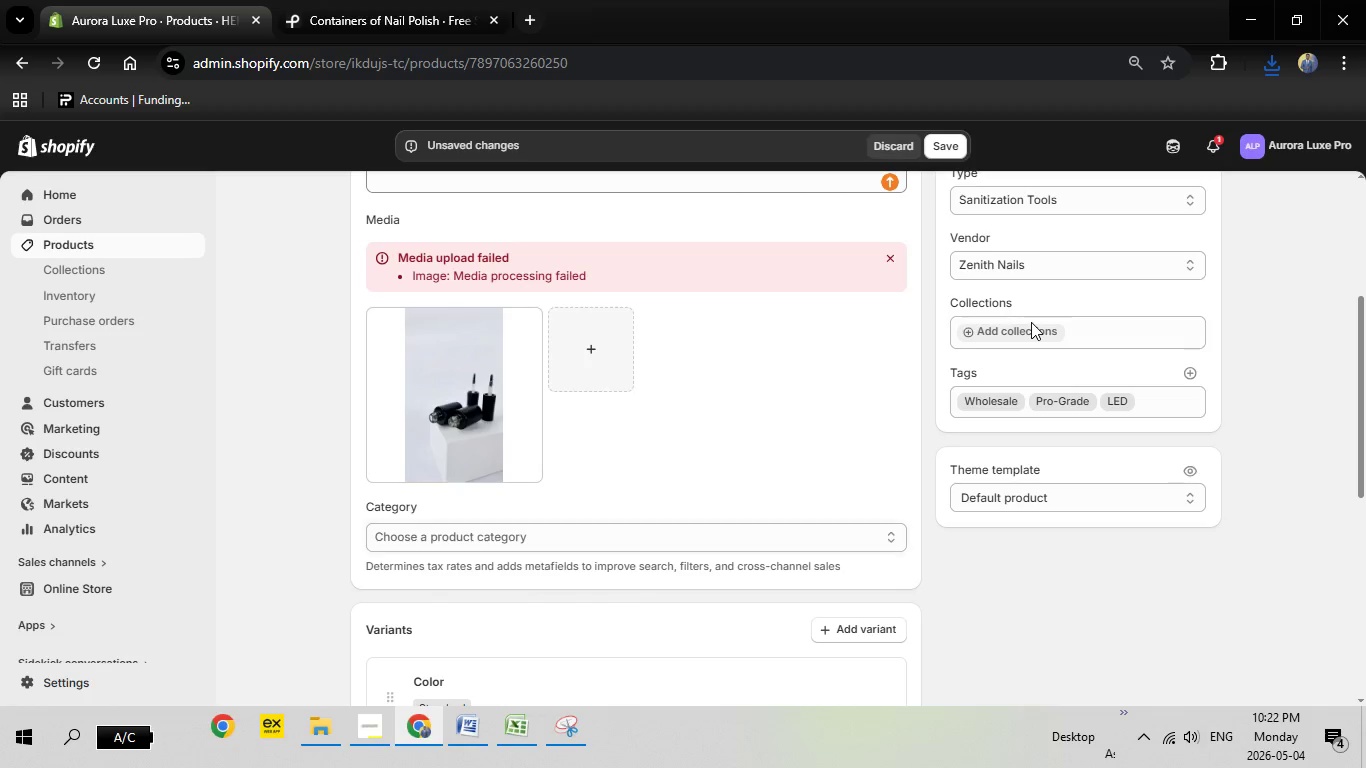 
wait(18.34)
 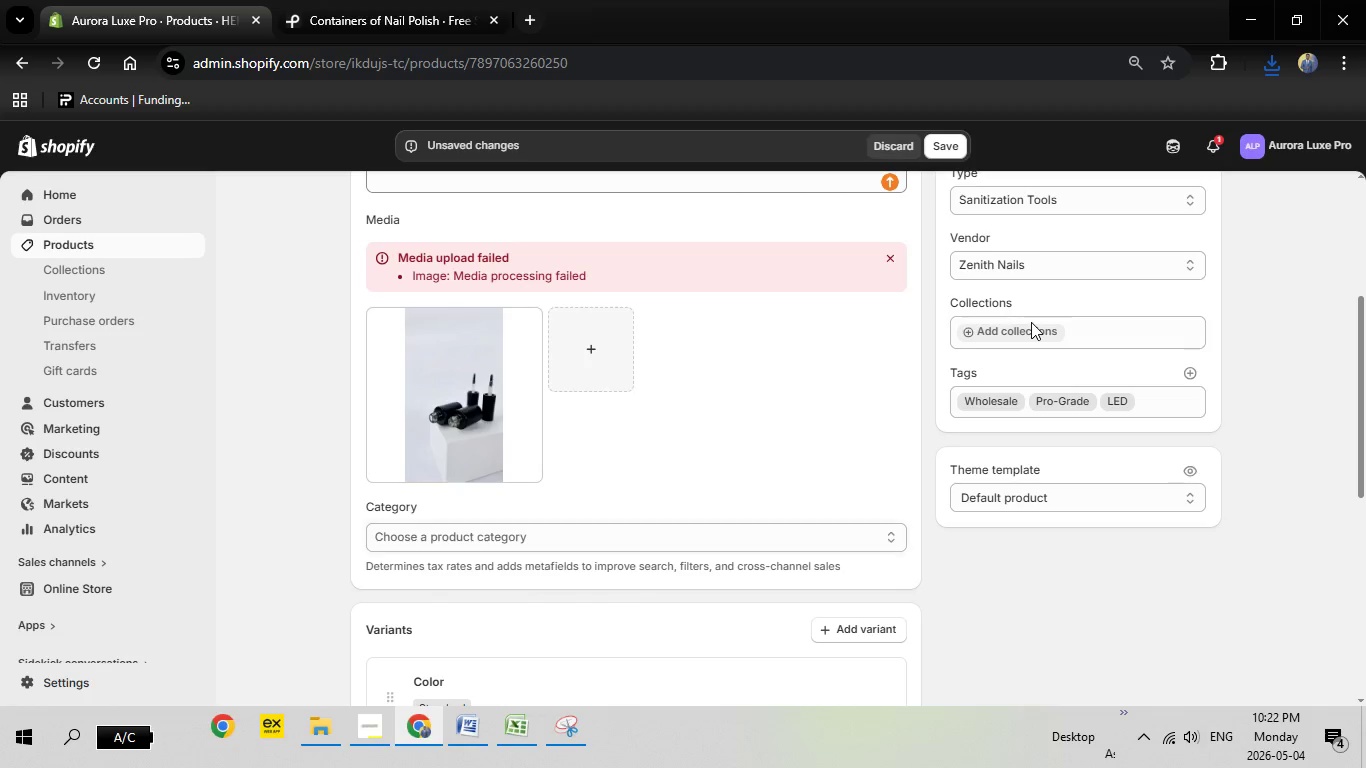 
mouse_move([439, 545])
 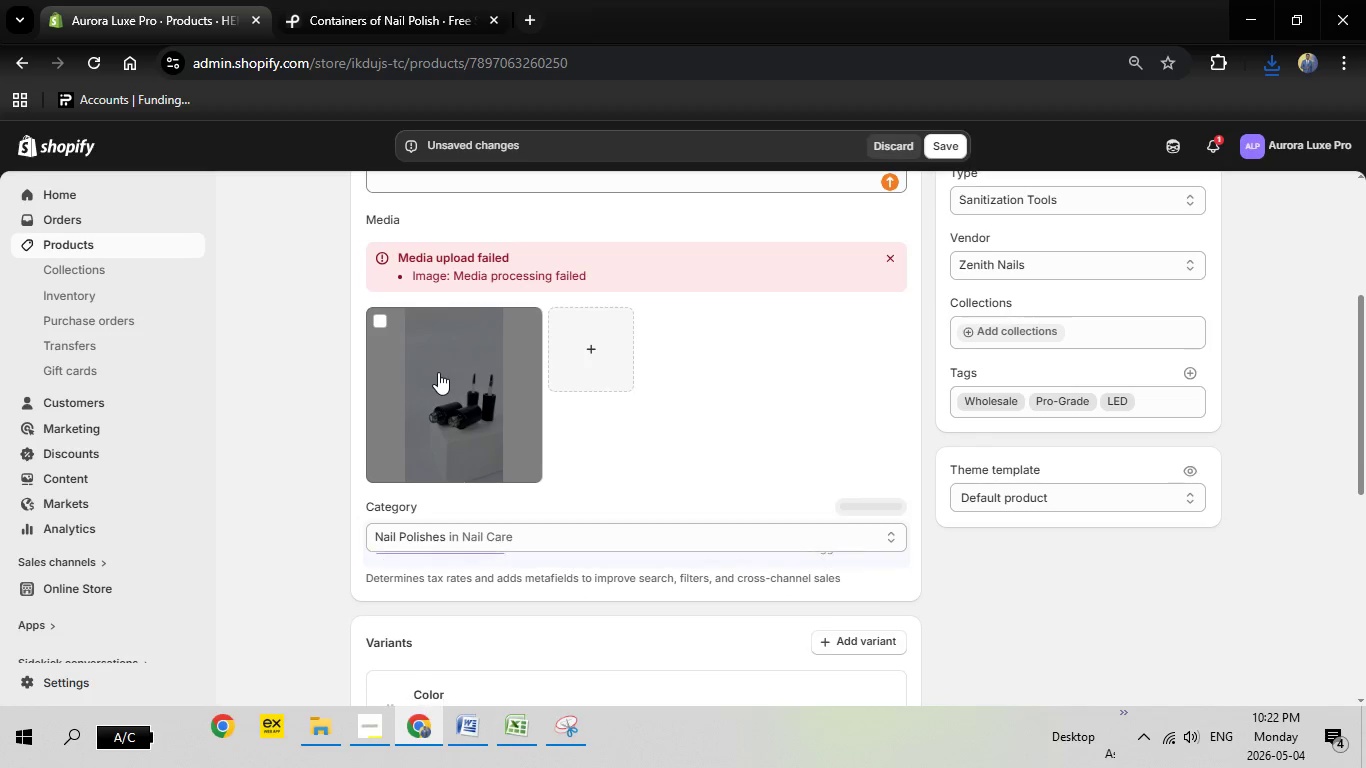 
left_click([438, 372])
 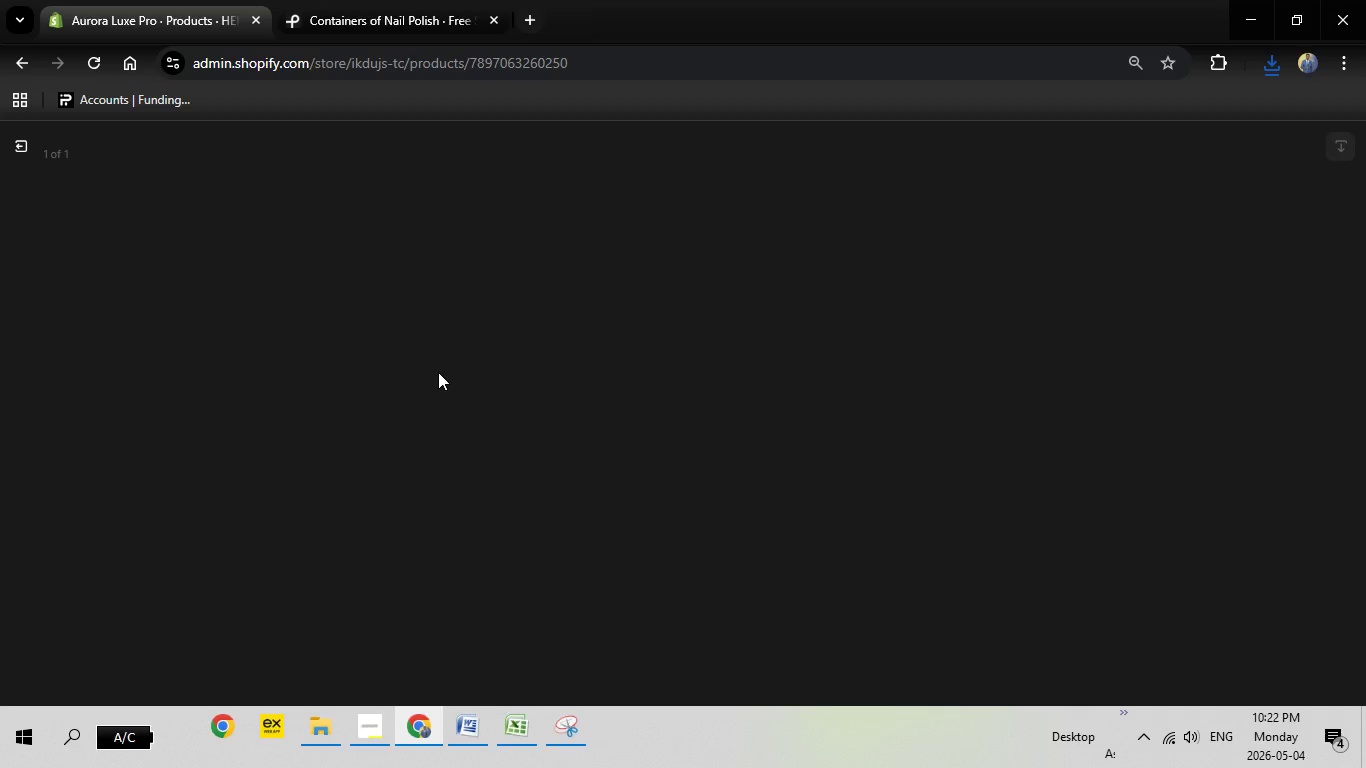 
wait(10.11)
 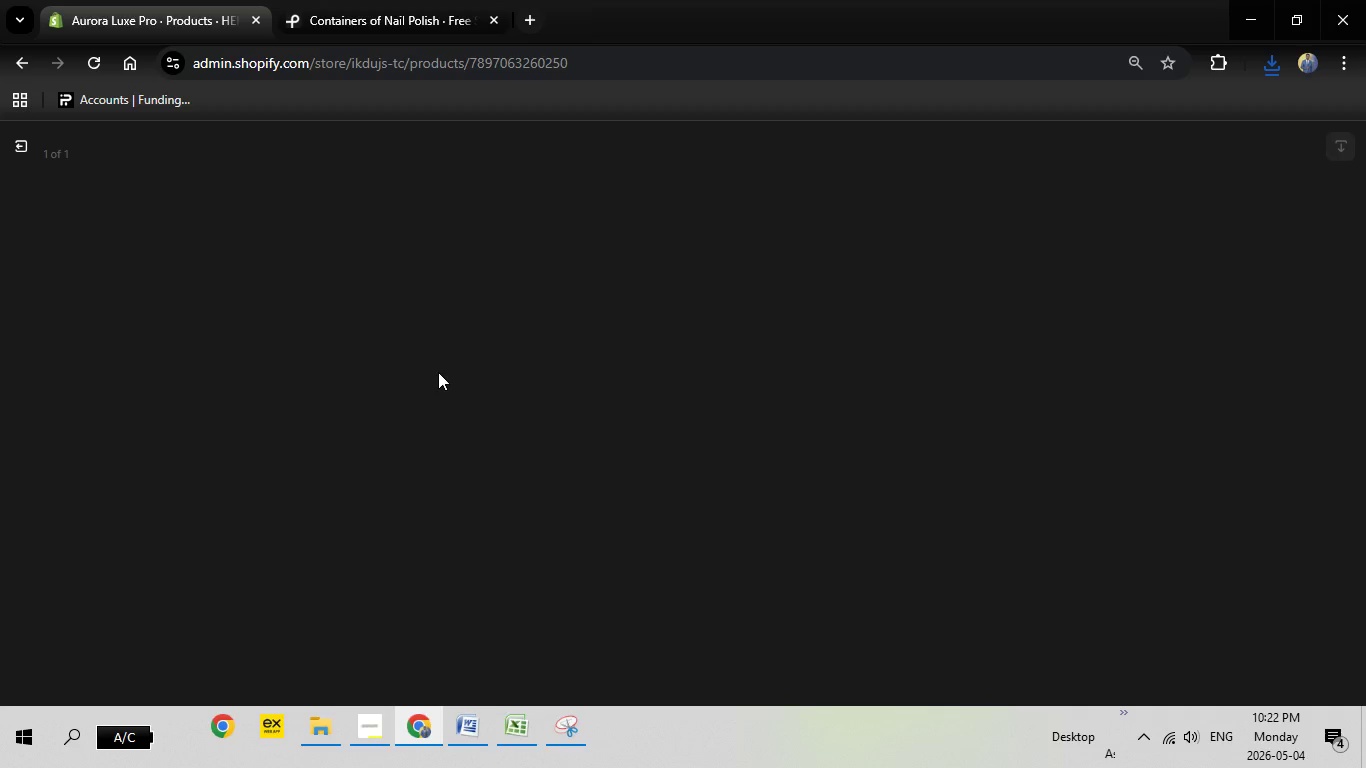 
left_click([1157, 354])
 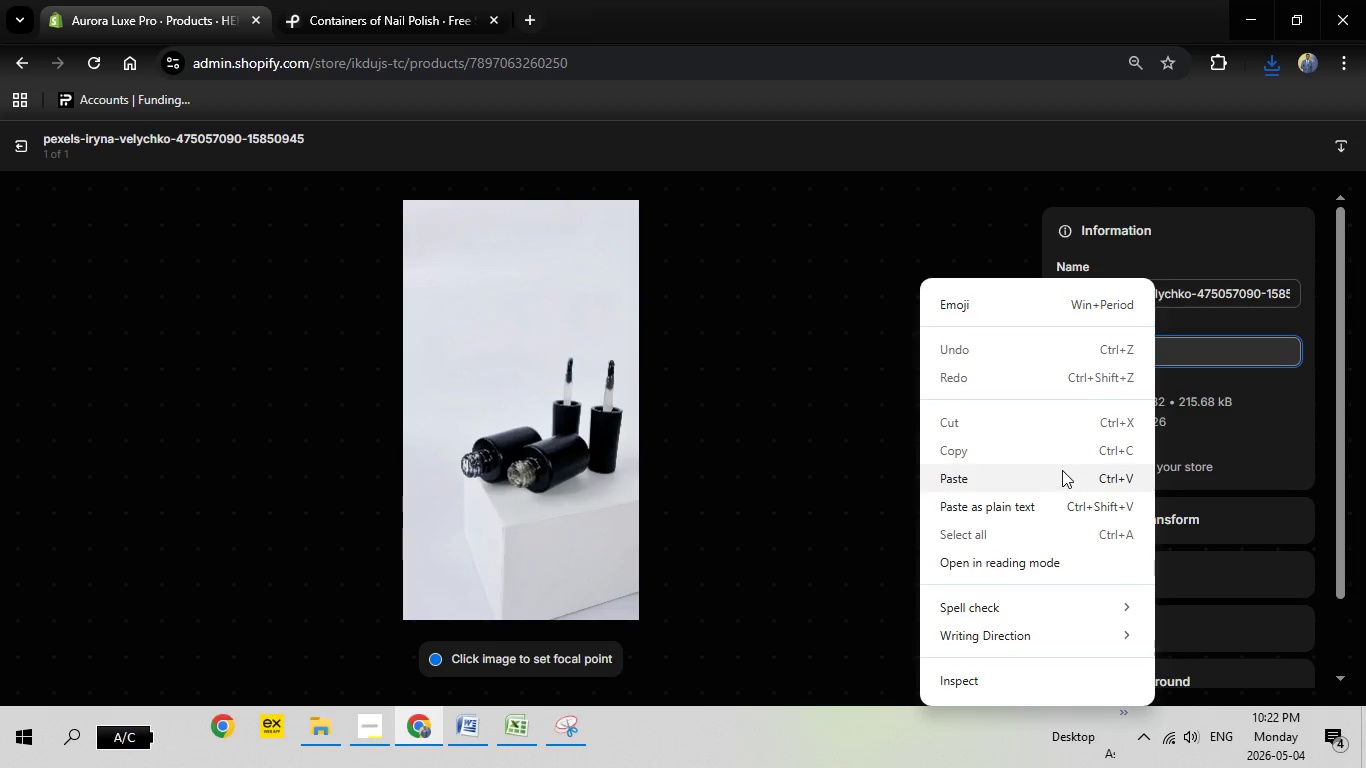 
left_click([1062, 470])
 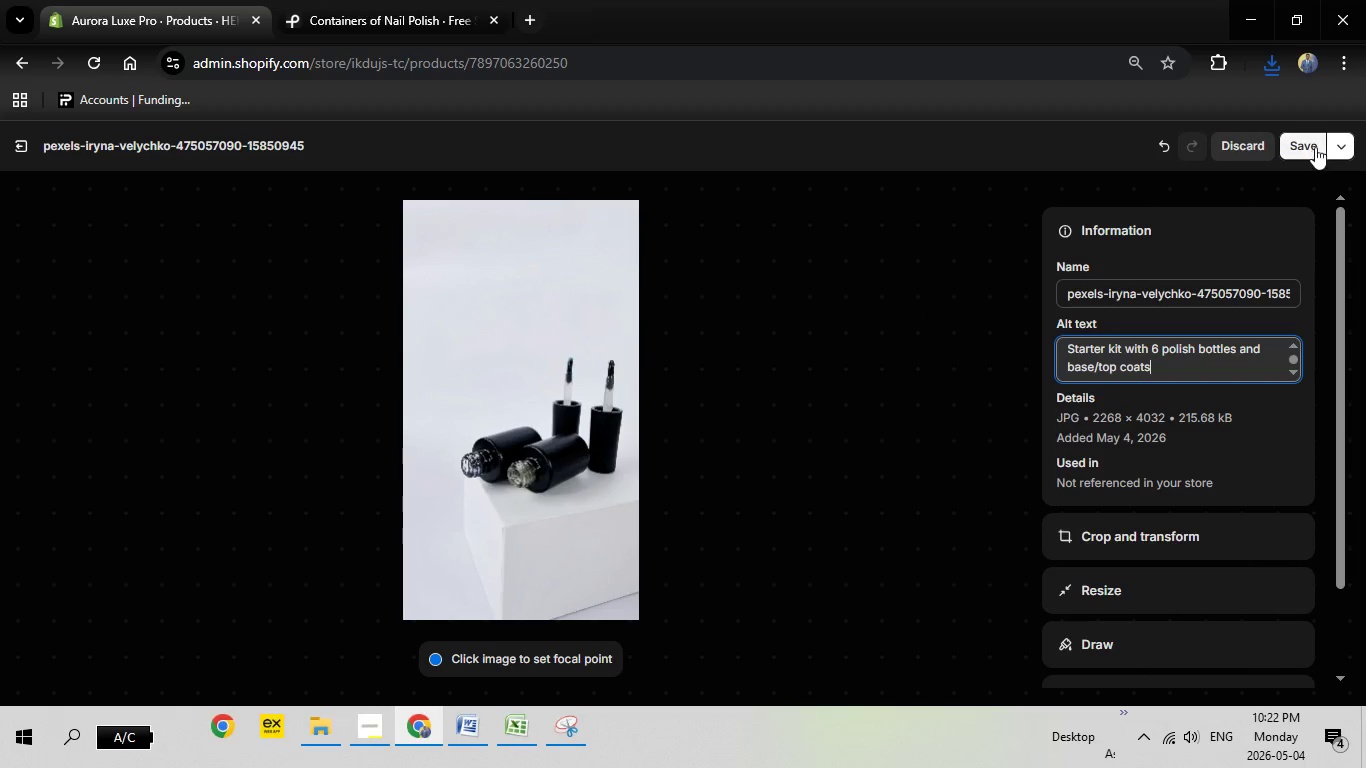 
left_click([1315, 146])
 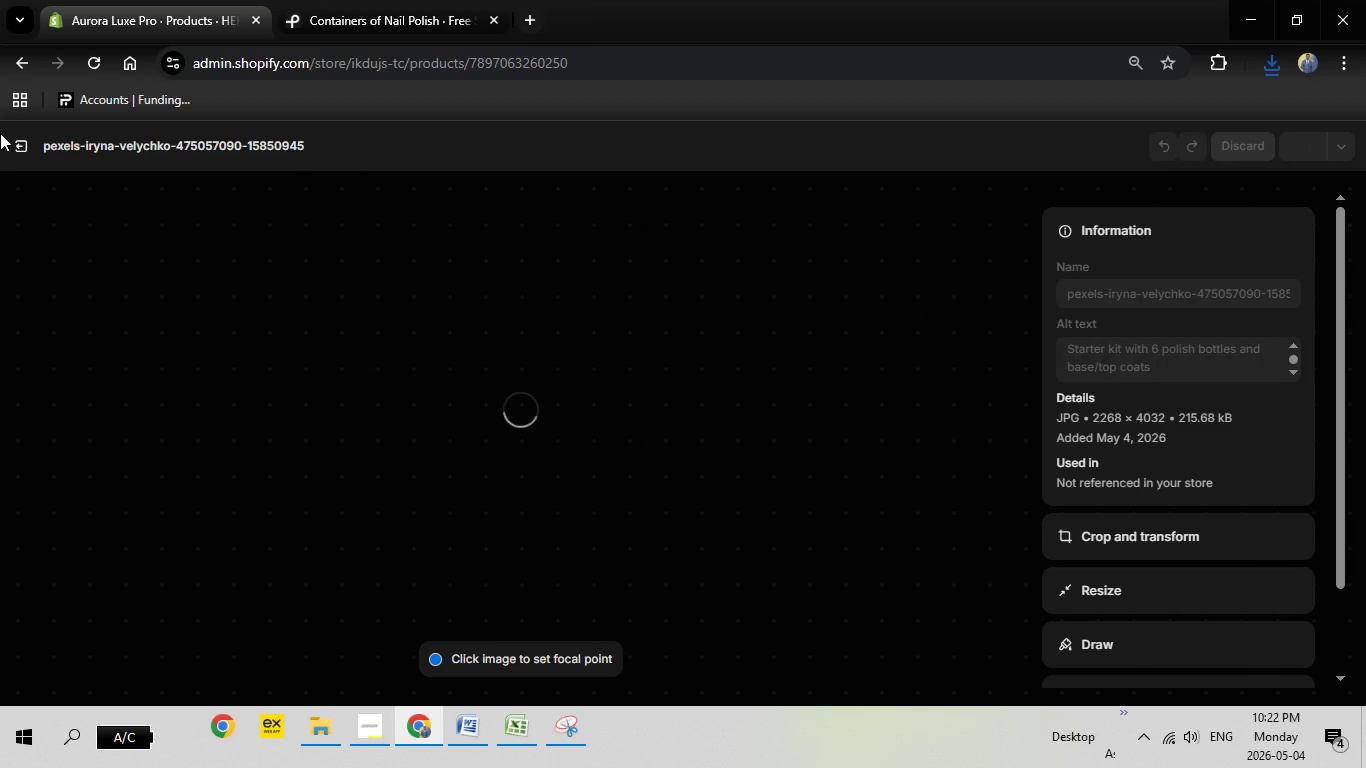 
mouse_move([9, 150])
 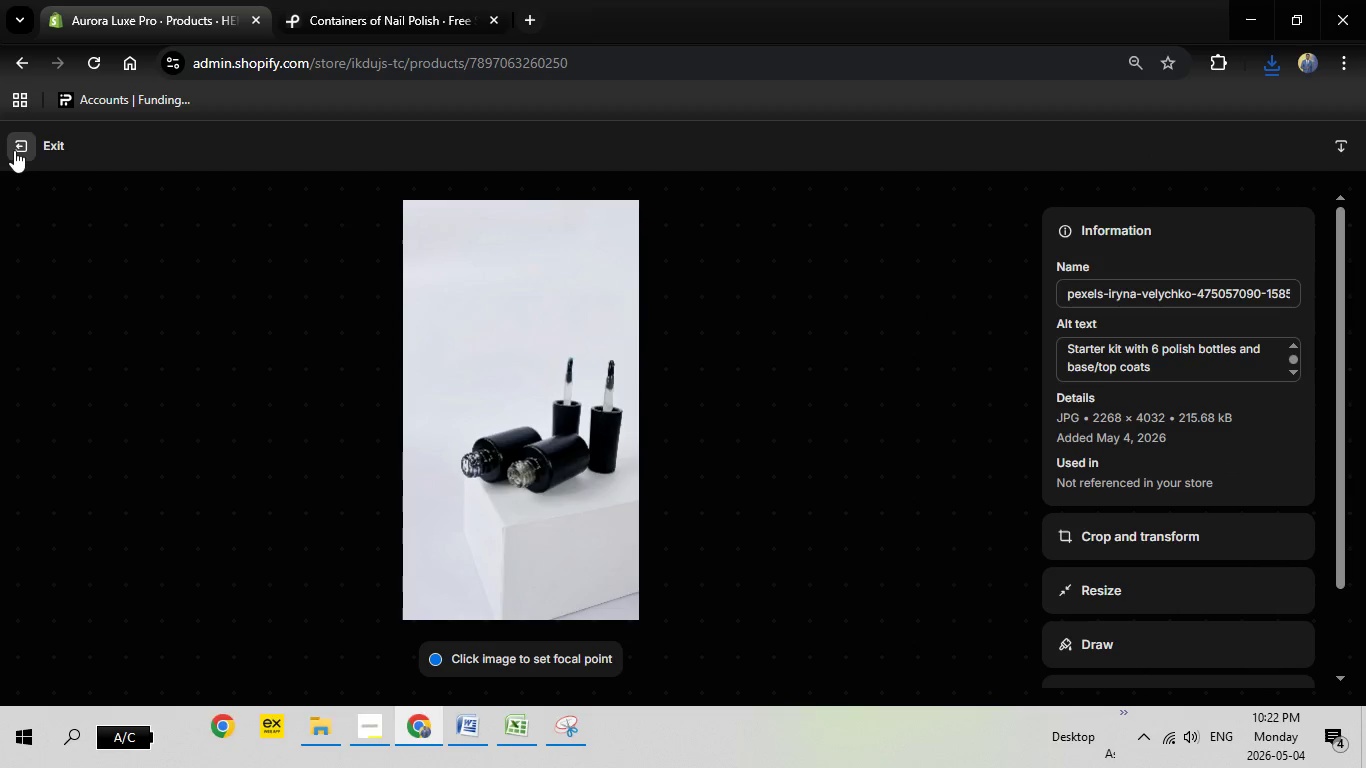 
left_click([14, 150])
 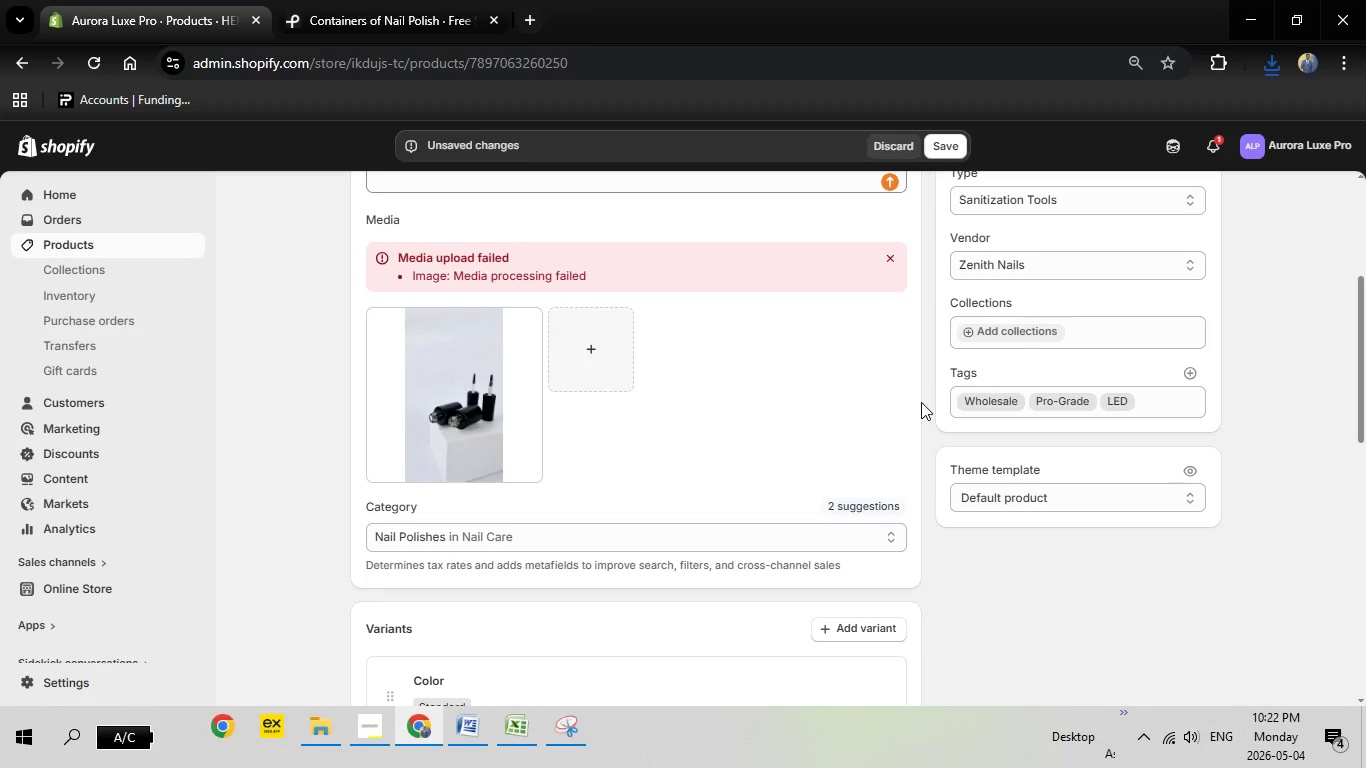 
scroll: coordinate [927, 395], scroll_direction: up, amount: 2.0
 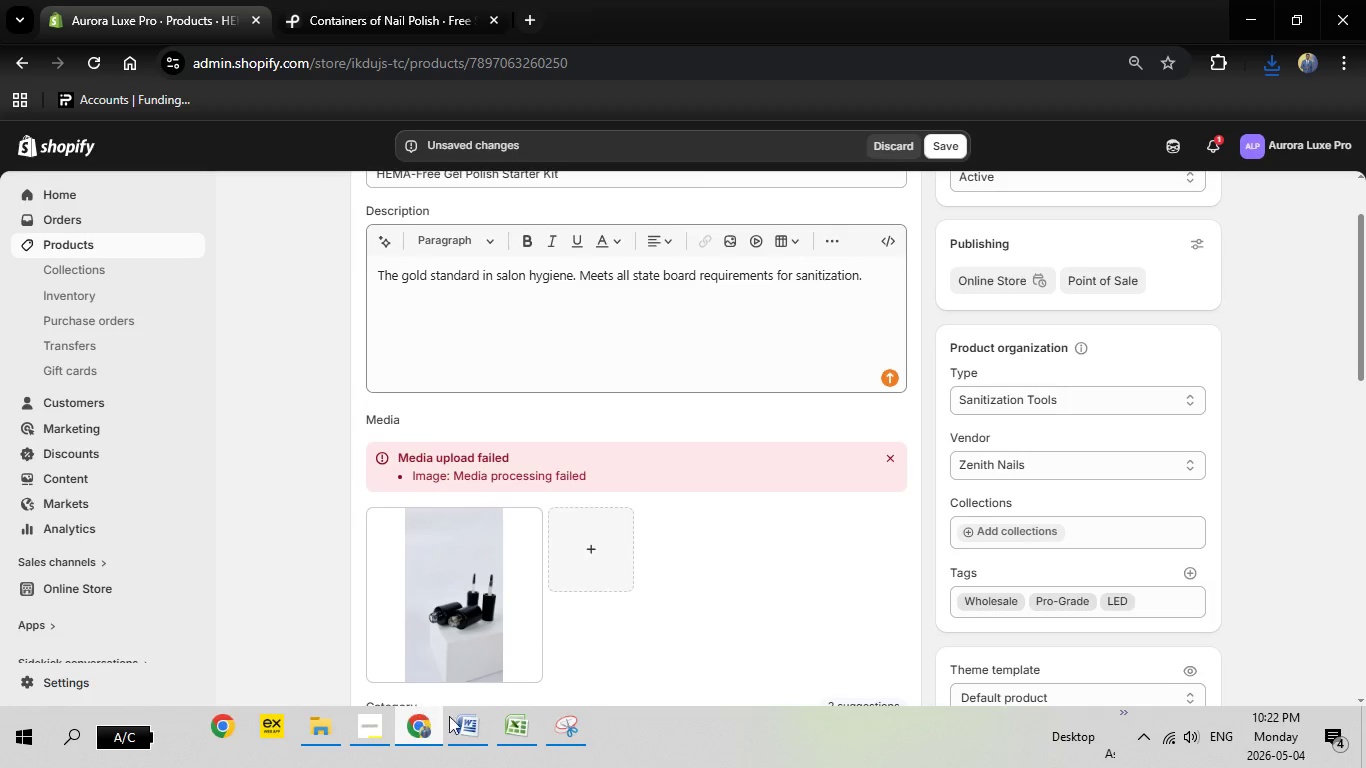 
left_click([464, 722])
 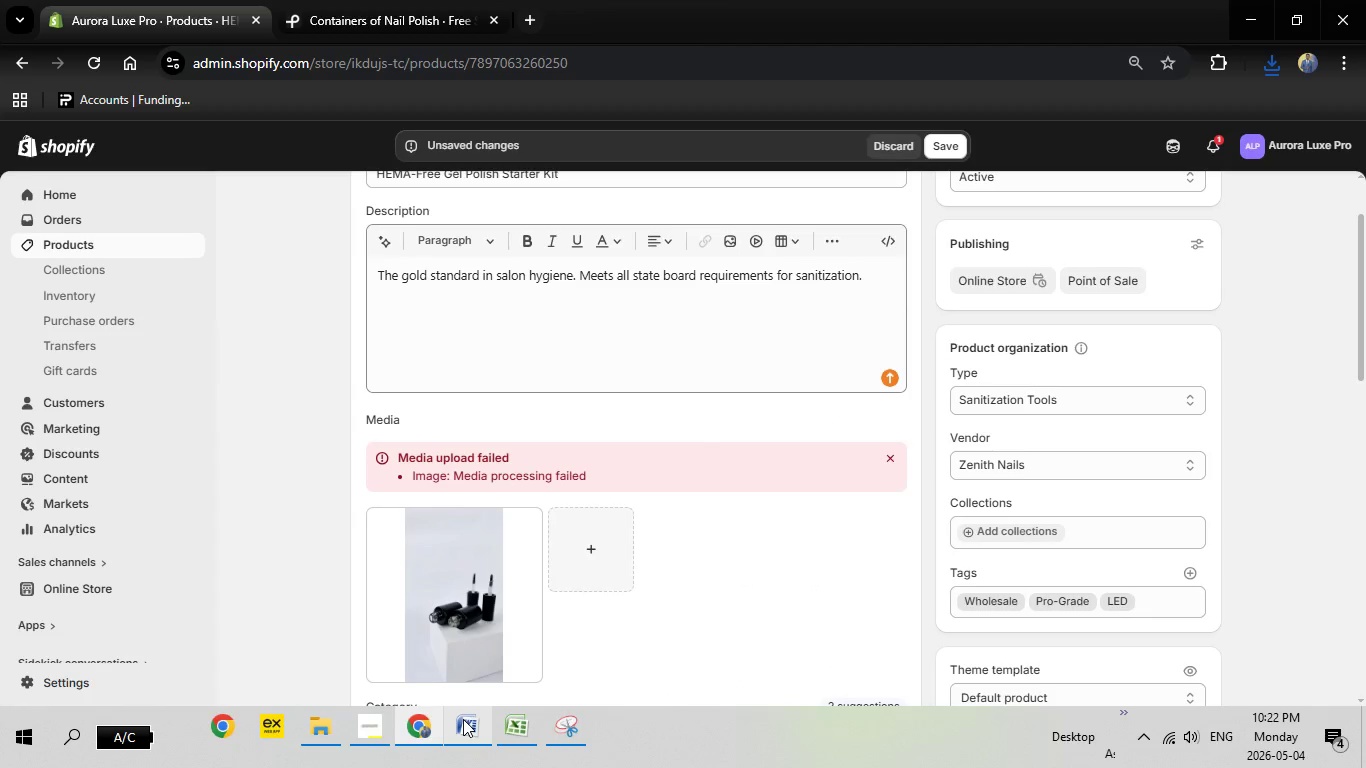 
wait(7.0)
 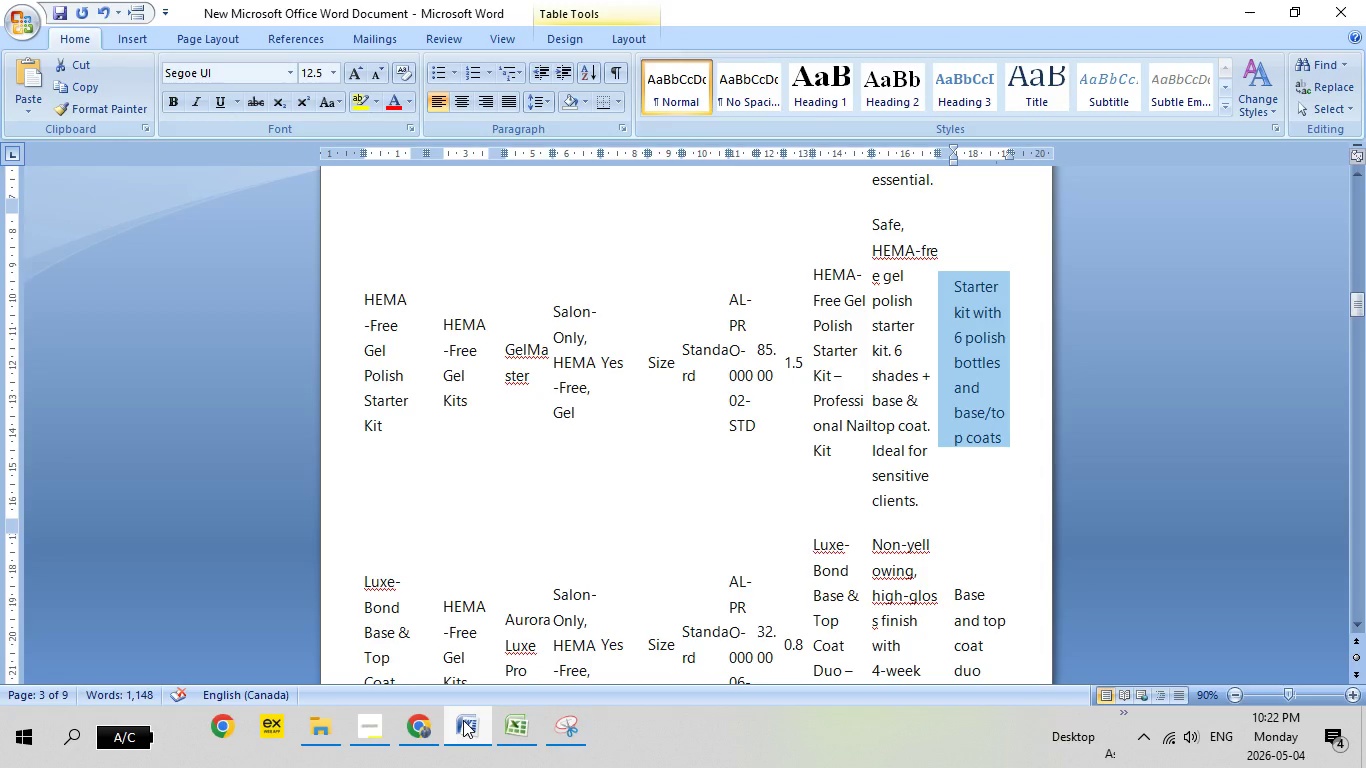 
left_click([465, 719])
 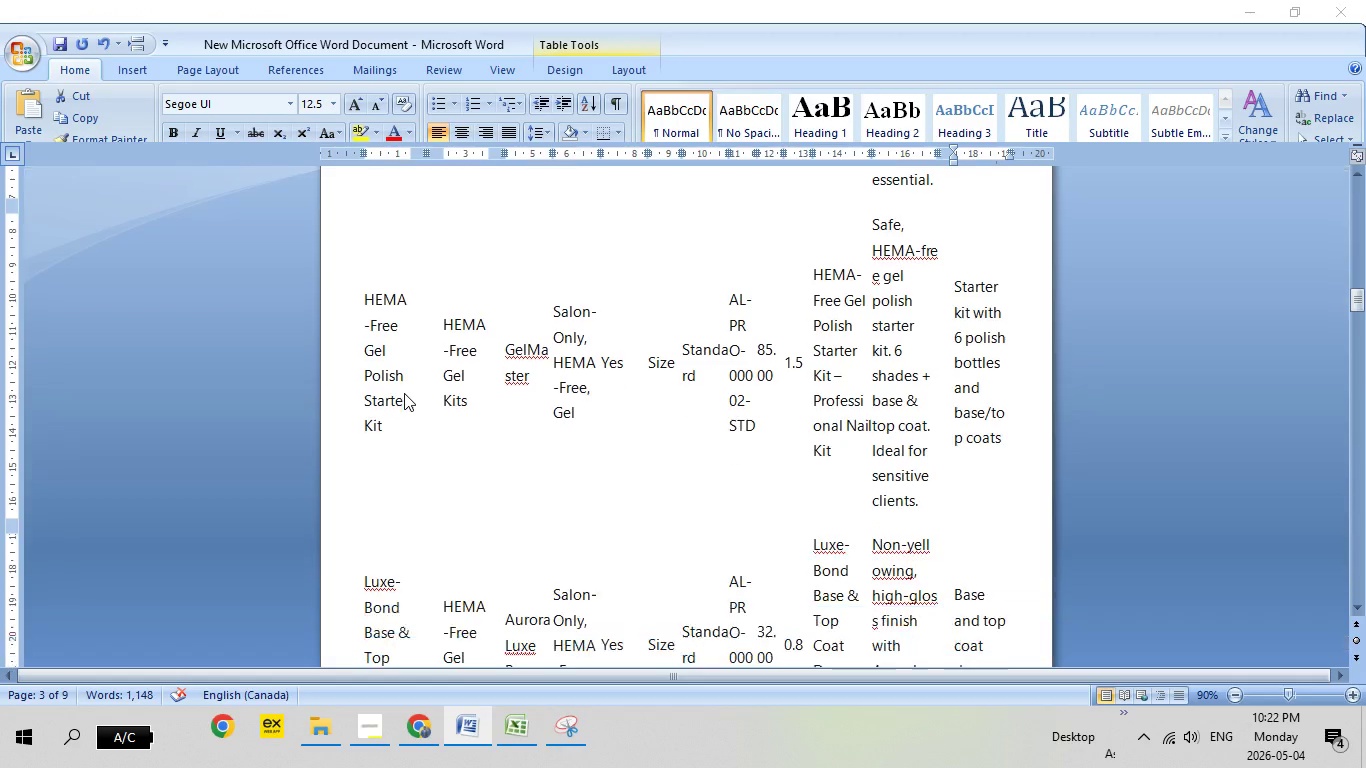 
scroll: coordinate [404, 393], scroll_direction: up, amount: 6.0
 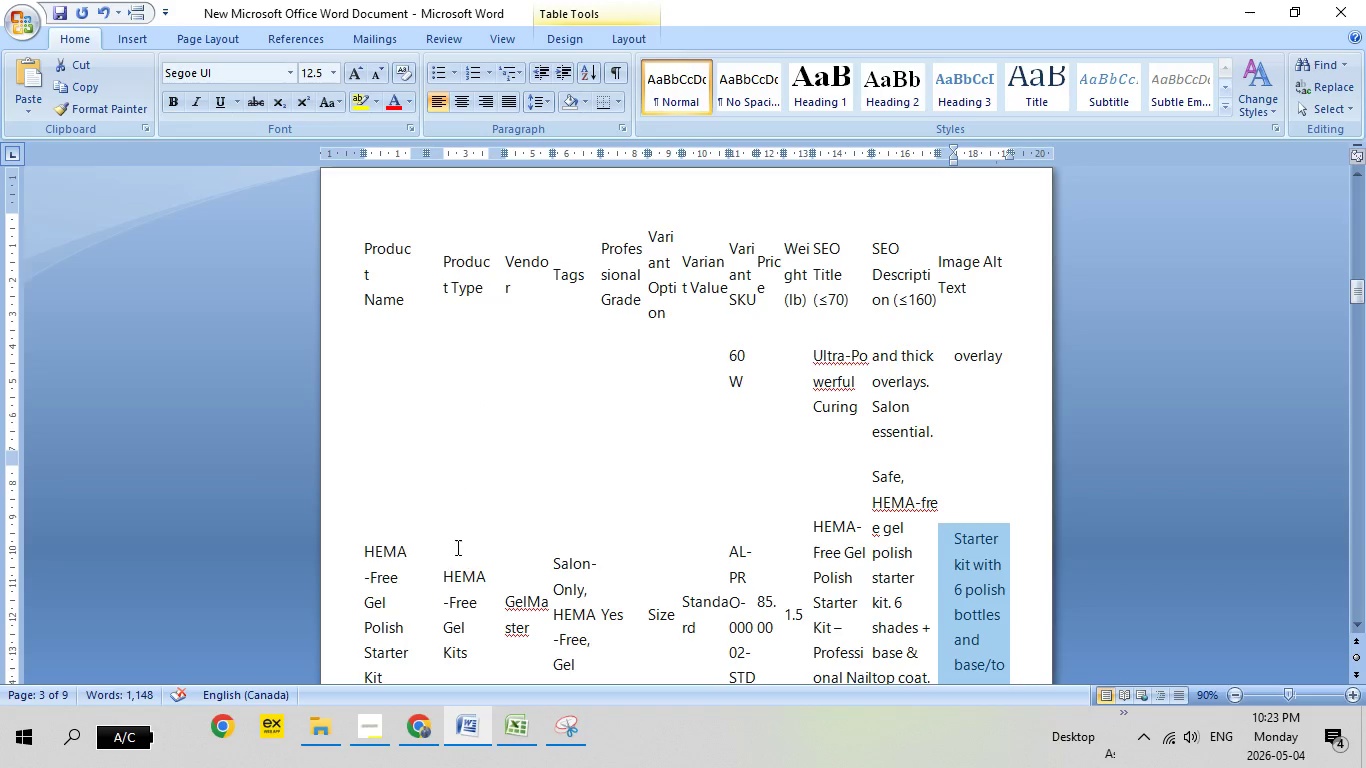 
scroll: coordinate [456, 533], scroll_direction: down, amount: 4.0
 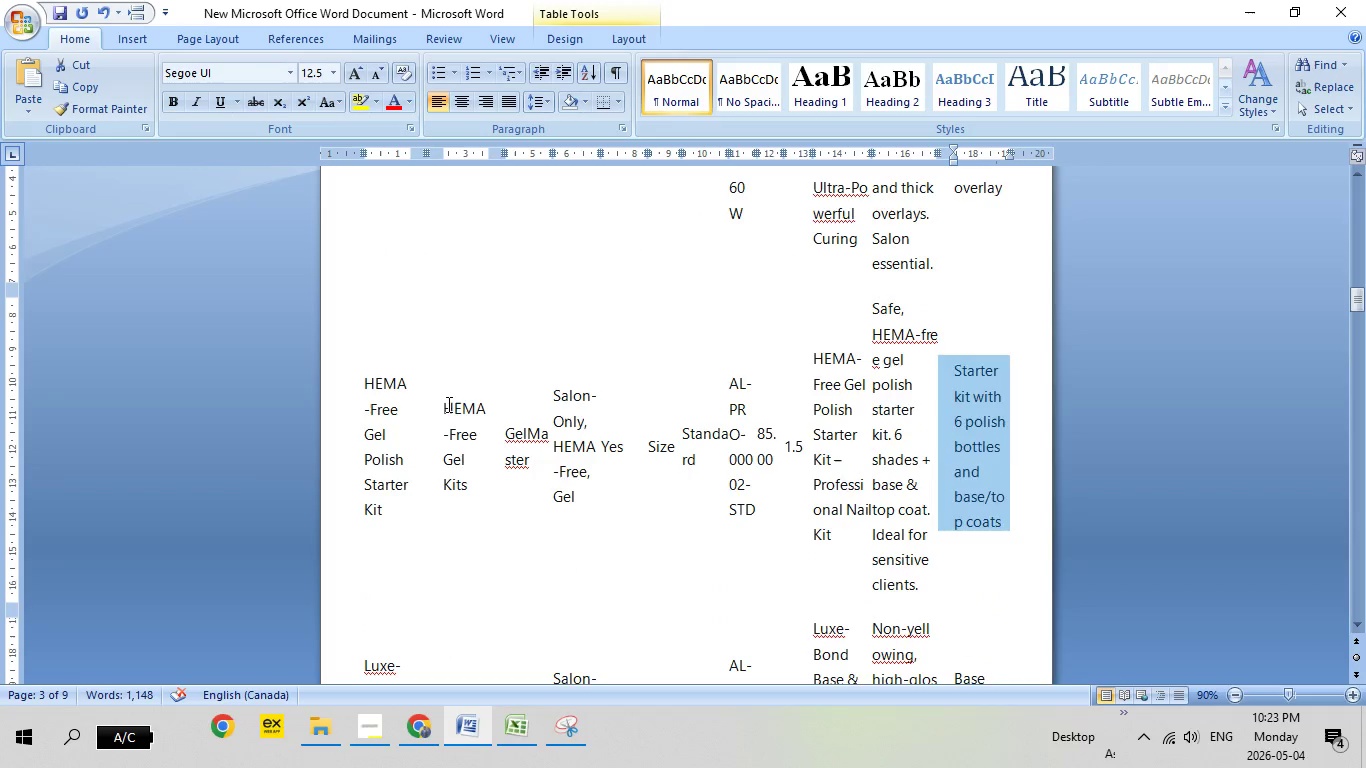 
left_click_drag(start_coordinate=[447, 404], to_coordinate=[471, 477])
 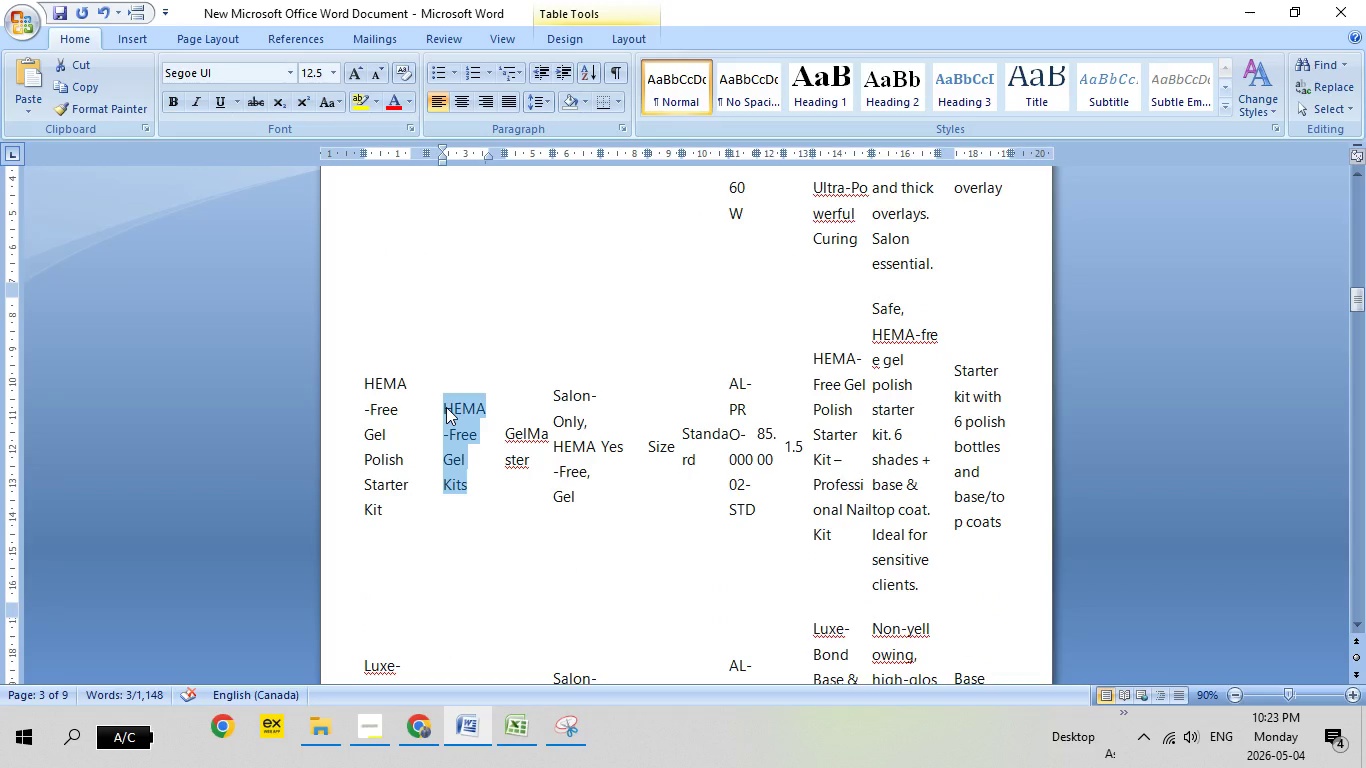 
right_click([446, 407])
 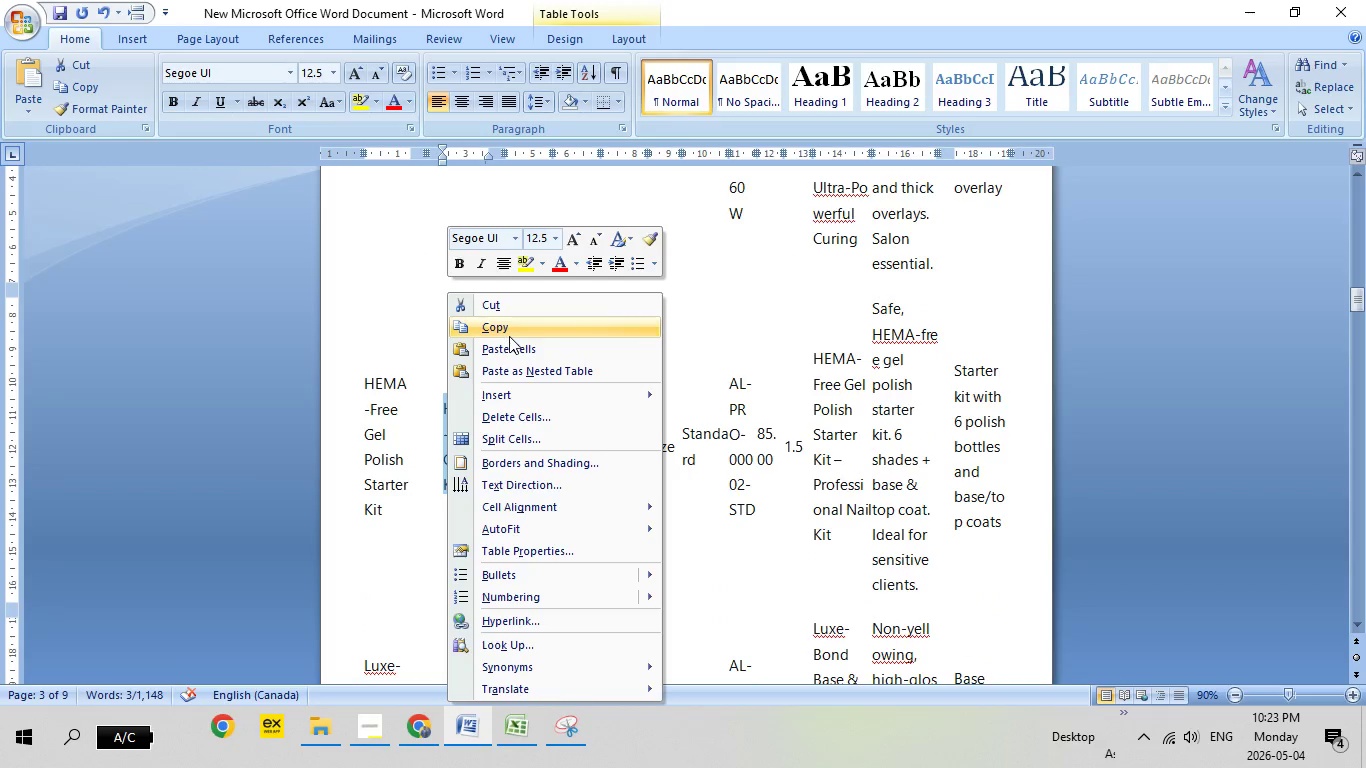 
left_click([509, 336])
 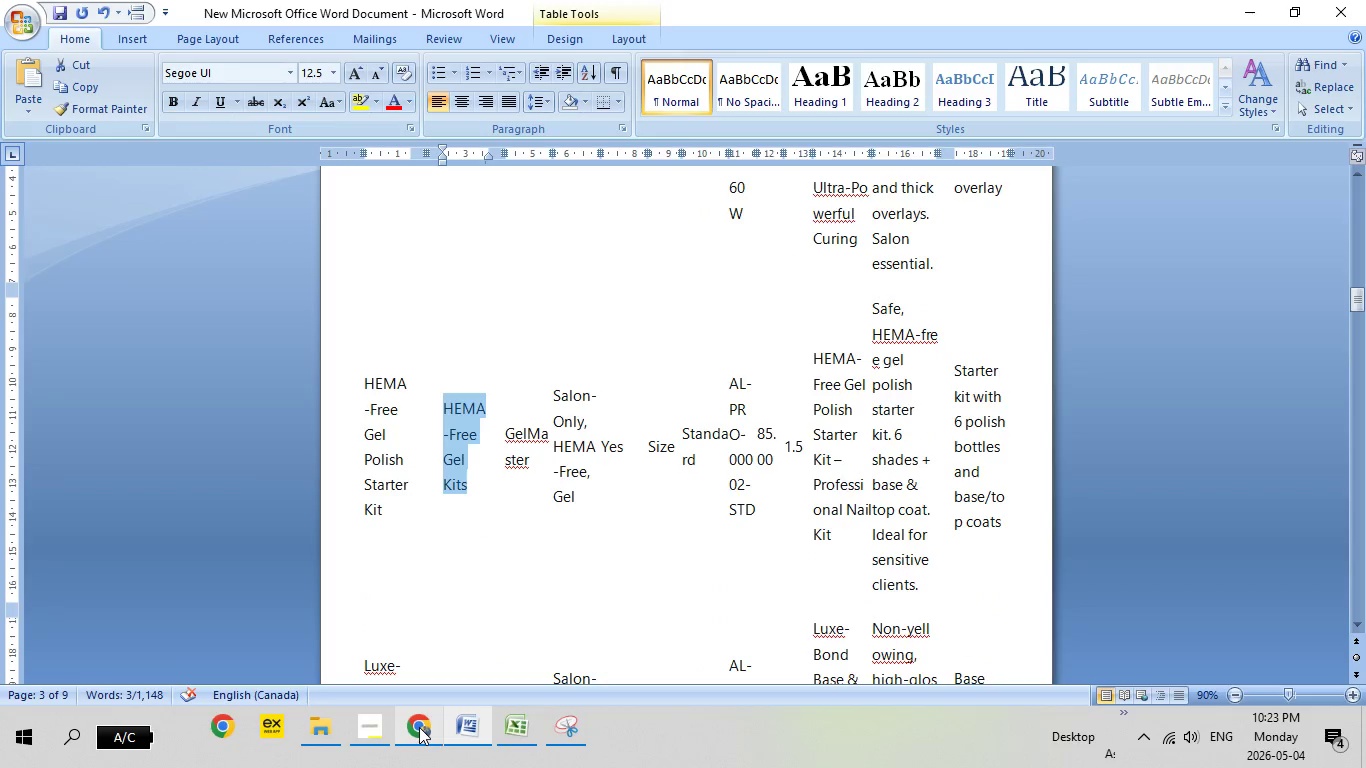 
left_click([419, 727])
 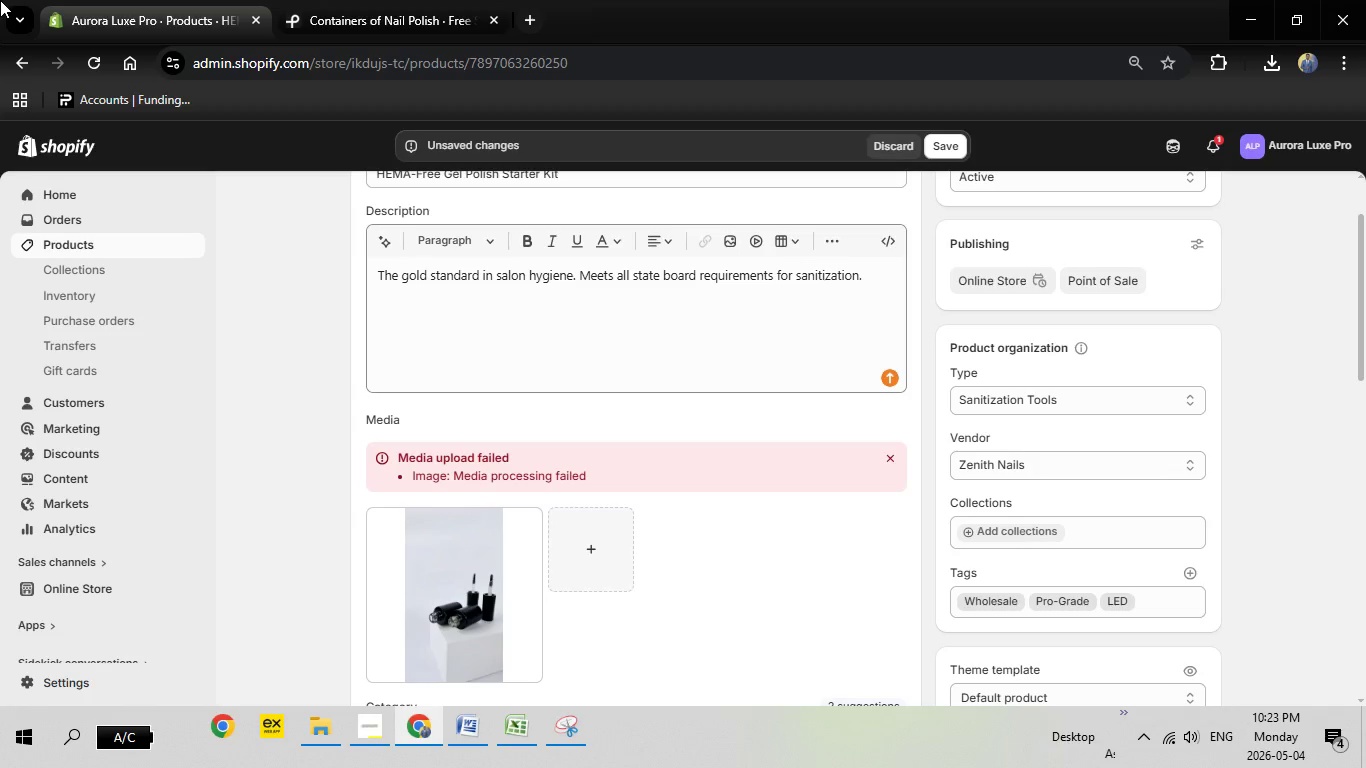 
wait(6.23)
 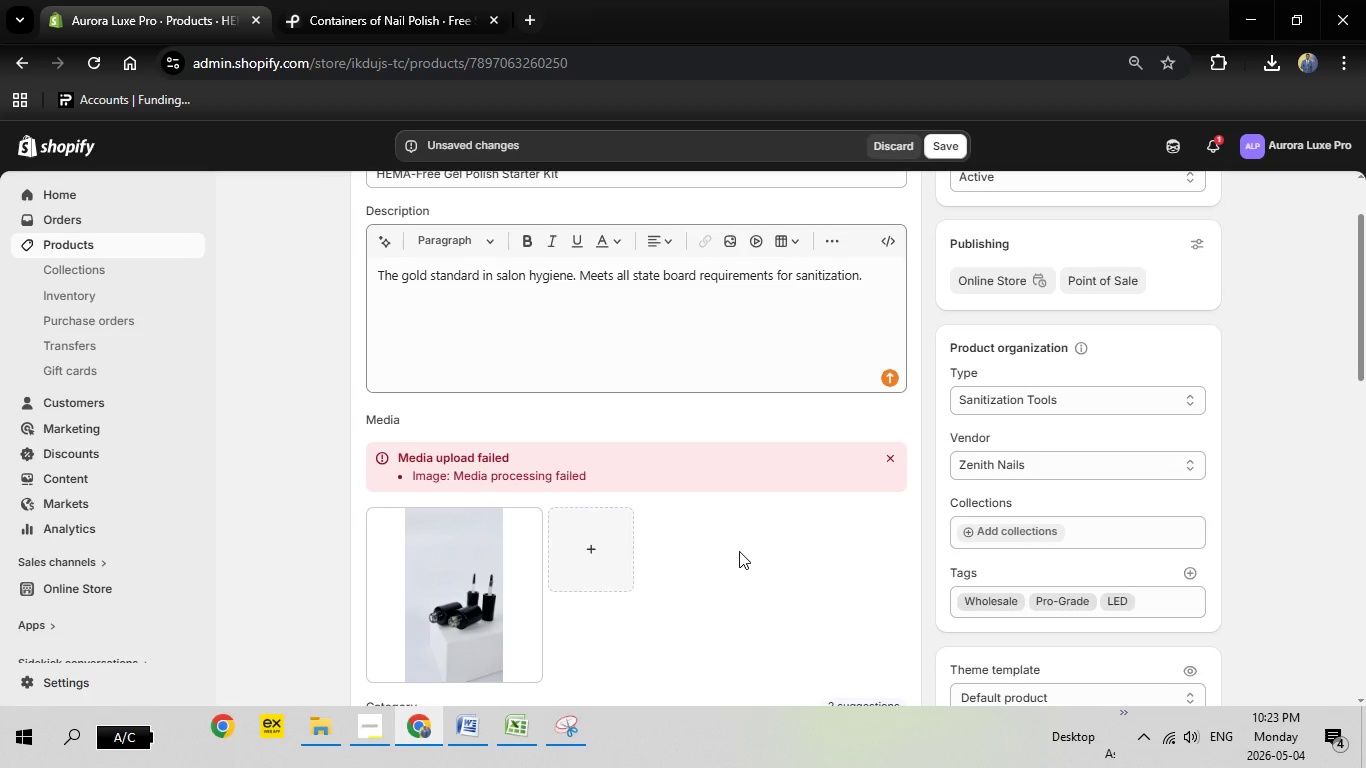 
mouse_move([204, -3])
 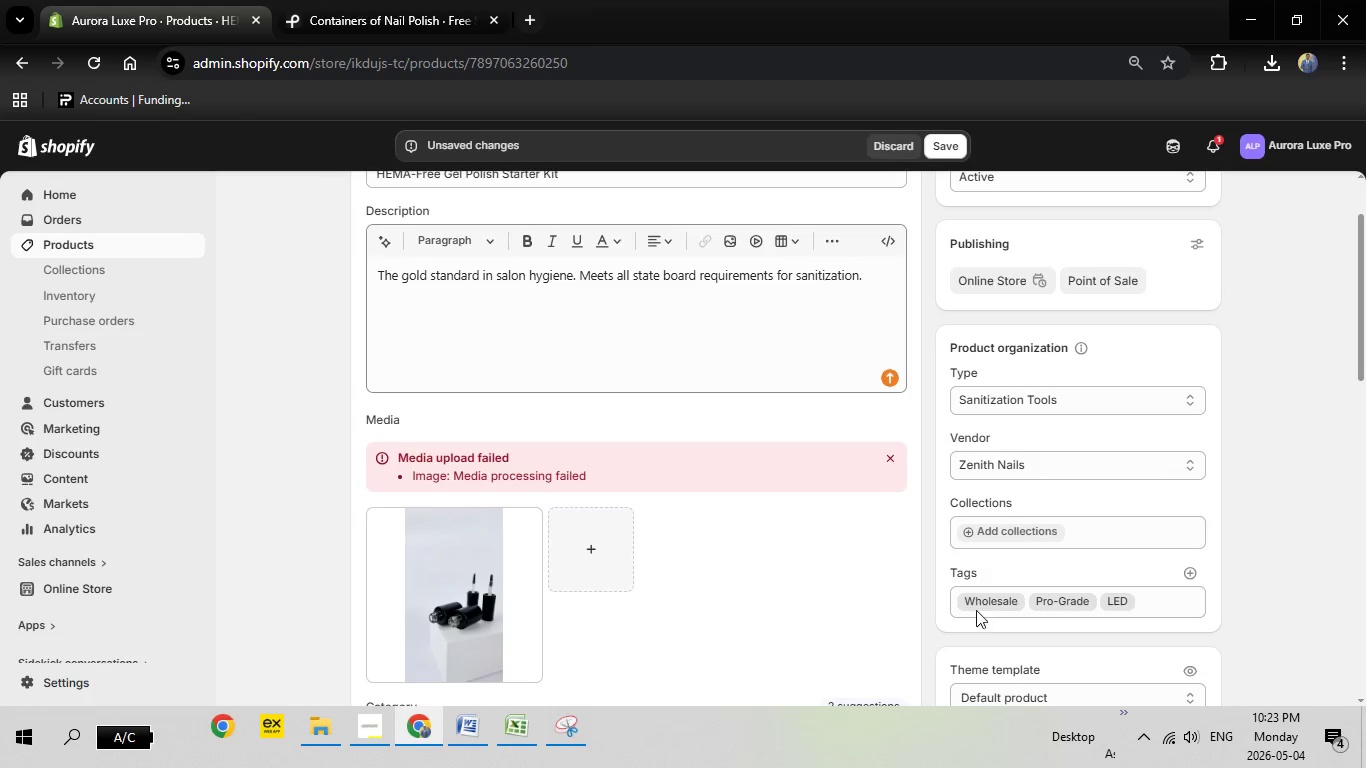 
mouse_move([1044, 424])
 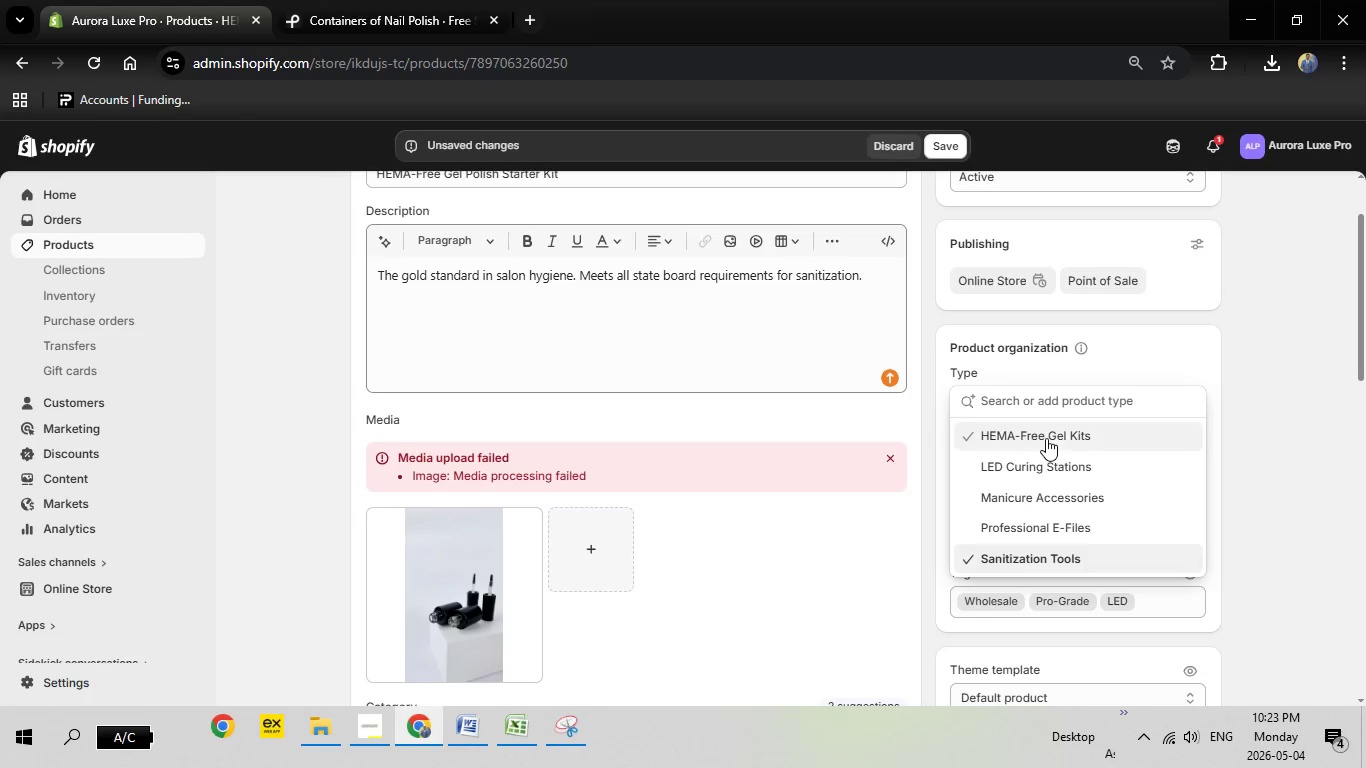 
left_click([1046, 438])
 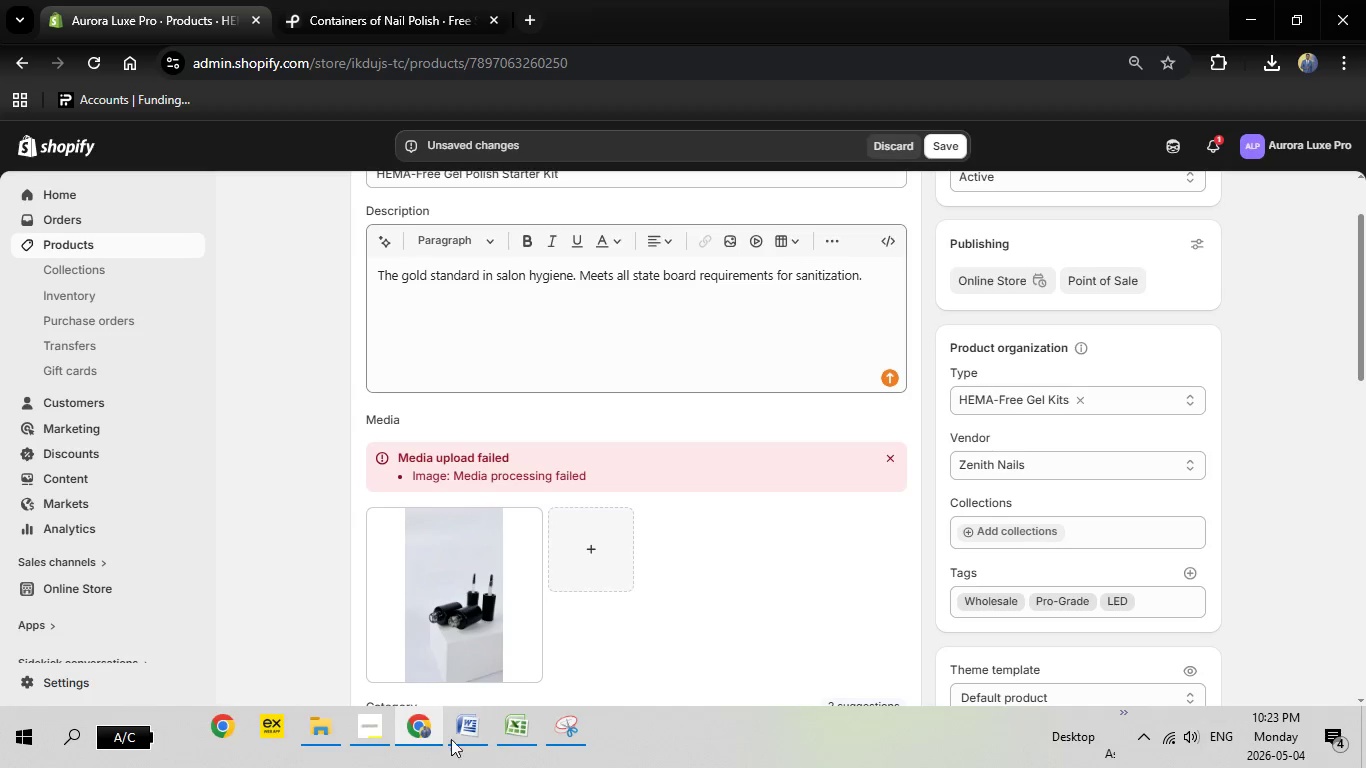 
left_click([480, 722])
 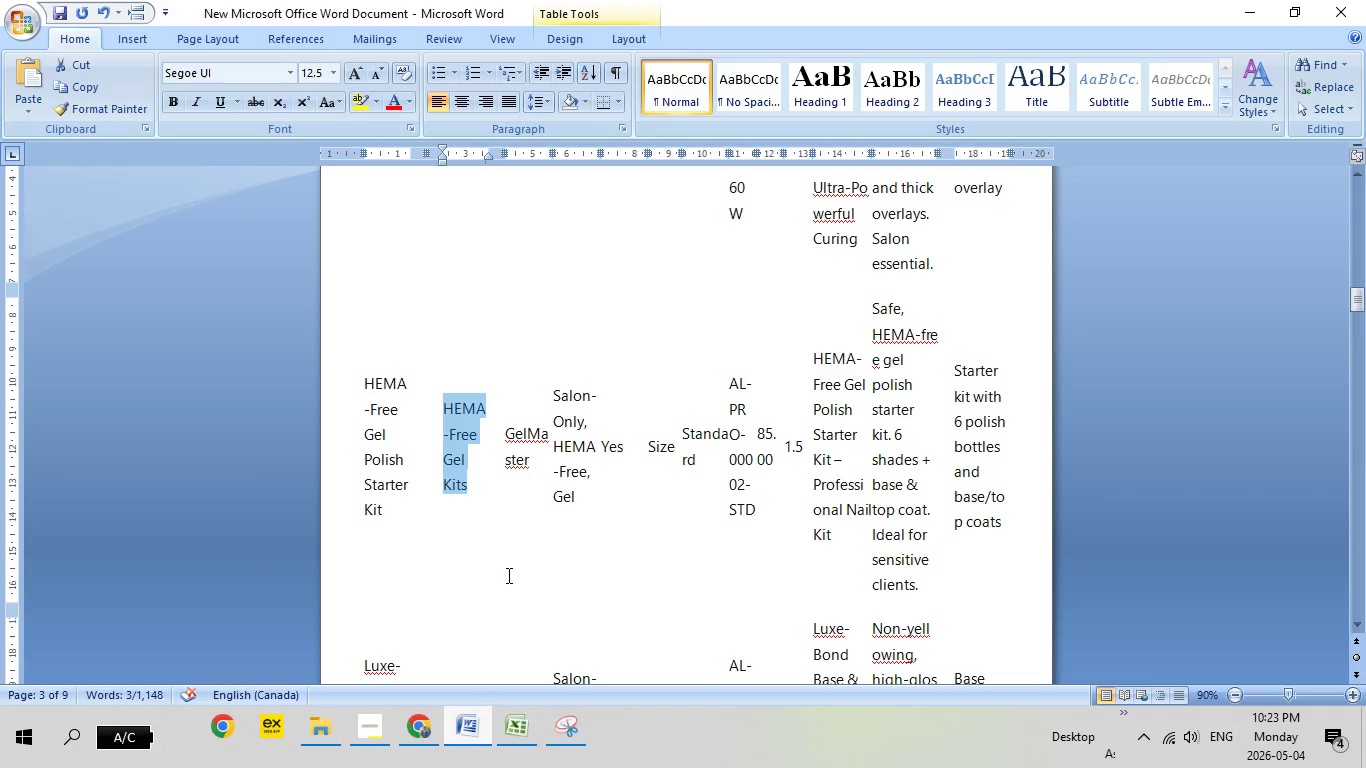 
scroll: coordinate [551, 546], scroll_direction: up, amount: 4.0
 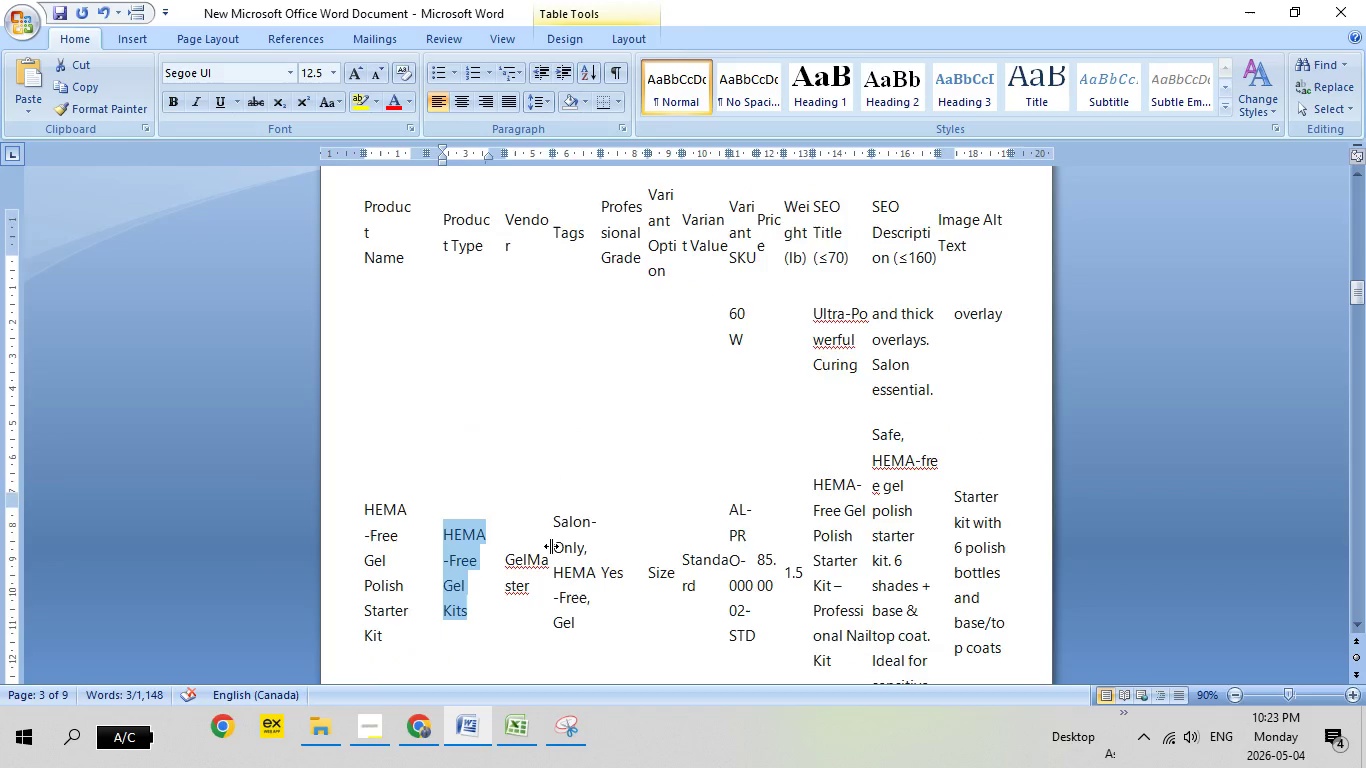 
scroll: coordinate [551, 546], scroll_direction: down, amount: 2.0
 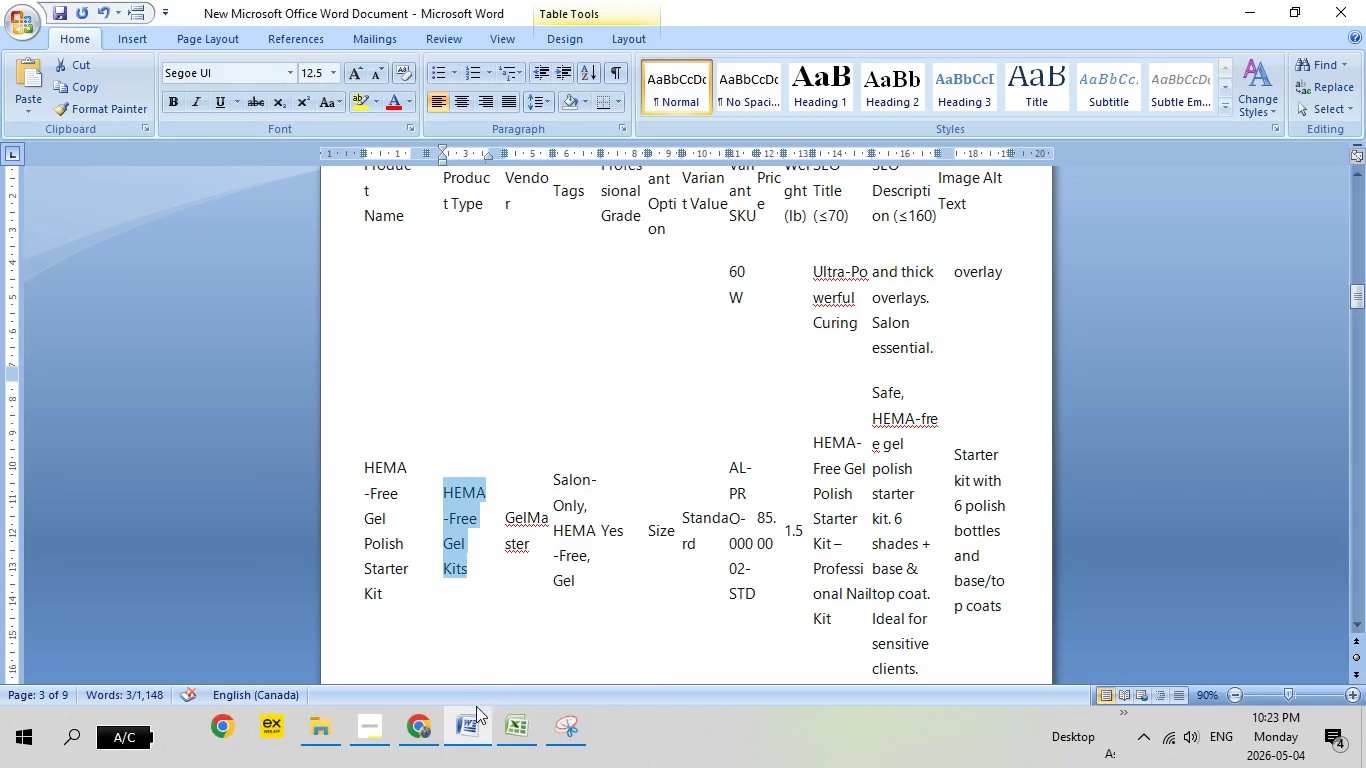 
left_click([409, 723])
 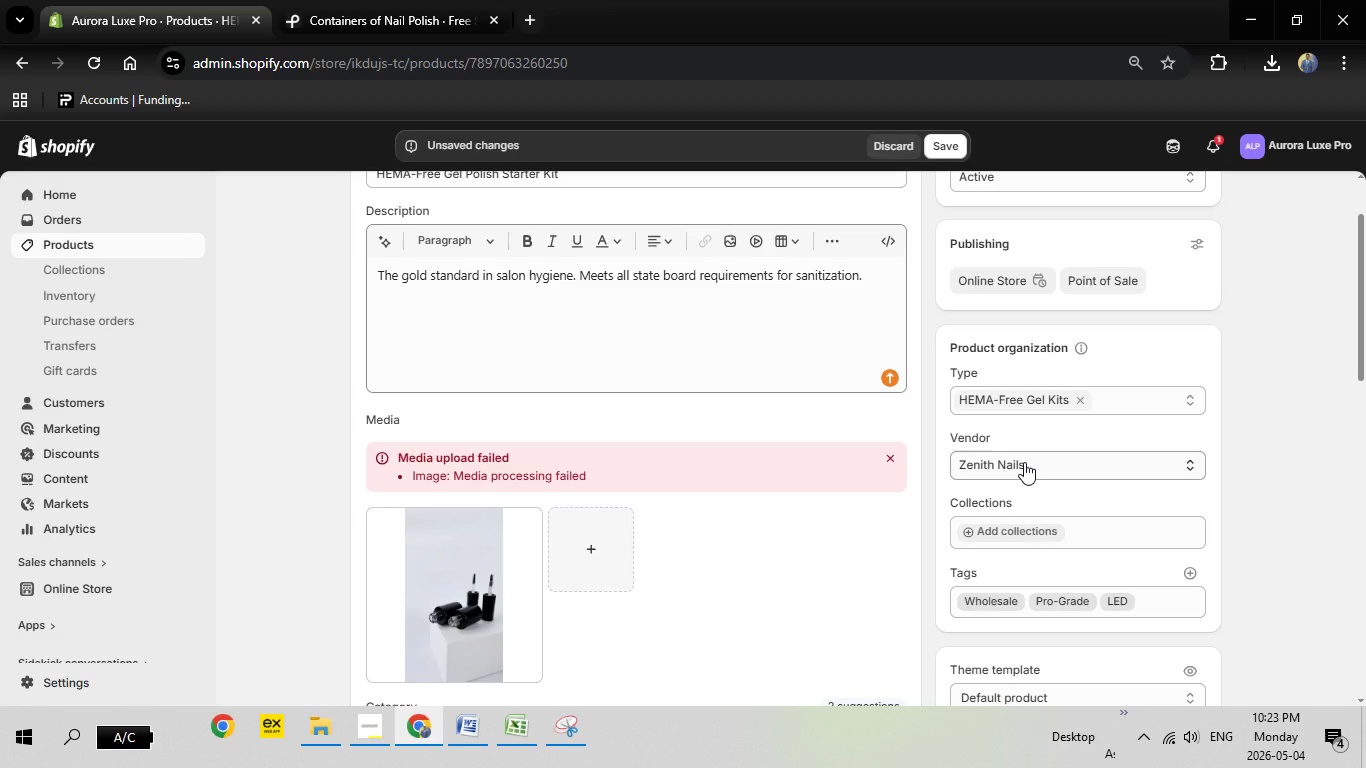 
left_click([1024, 462])
 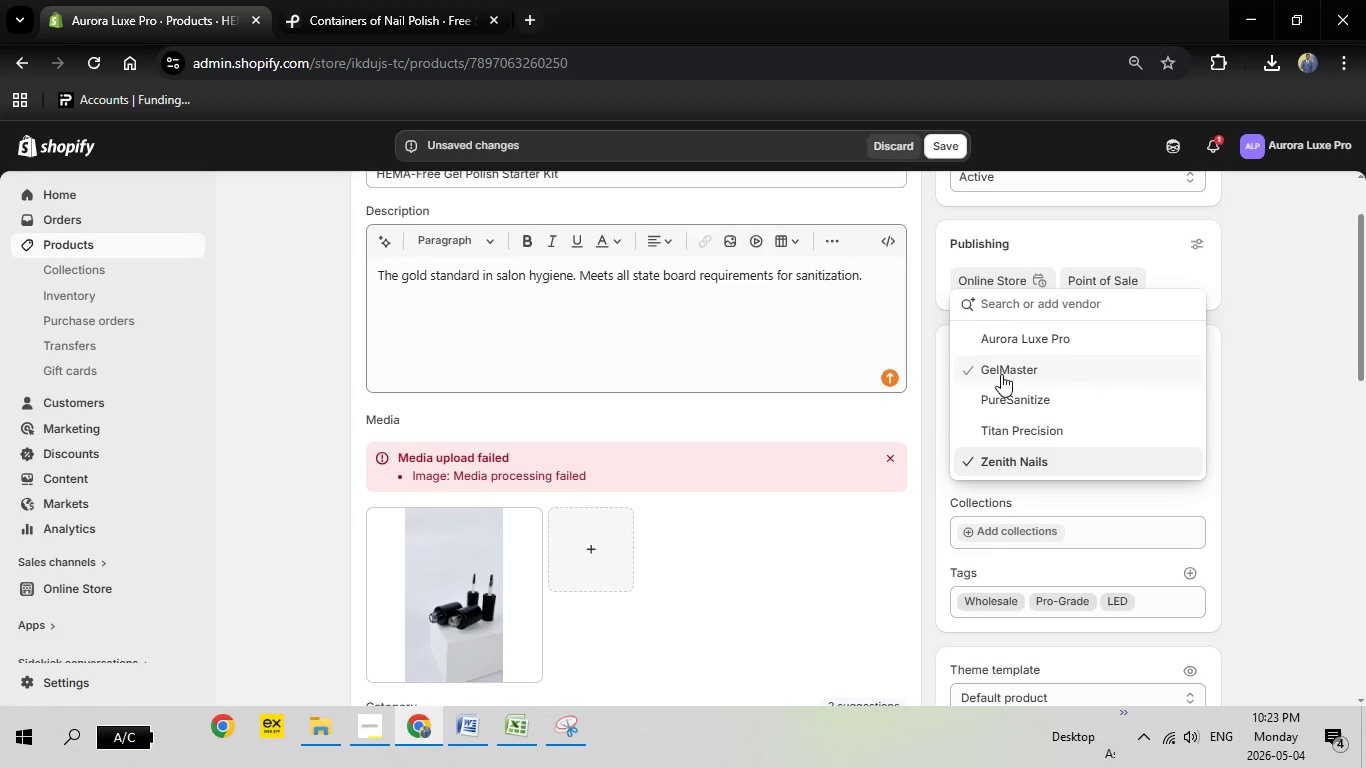 
left_click([1001, 371])
 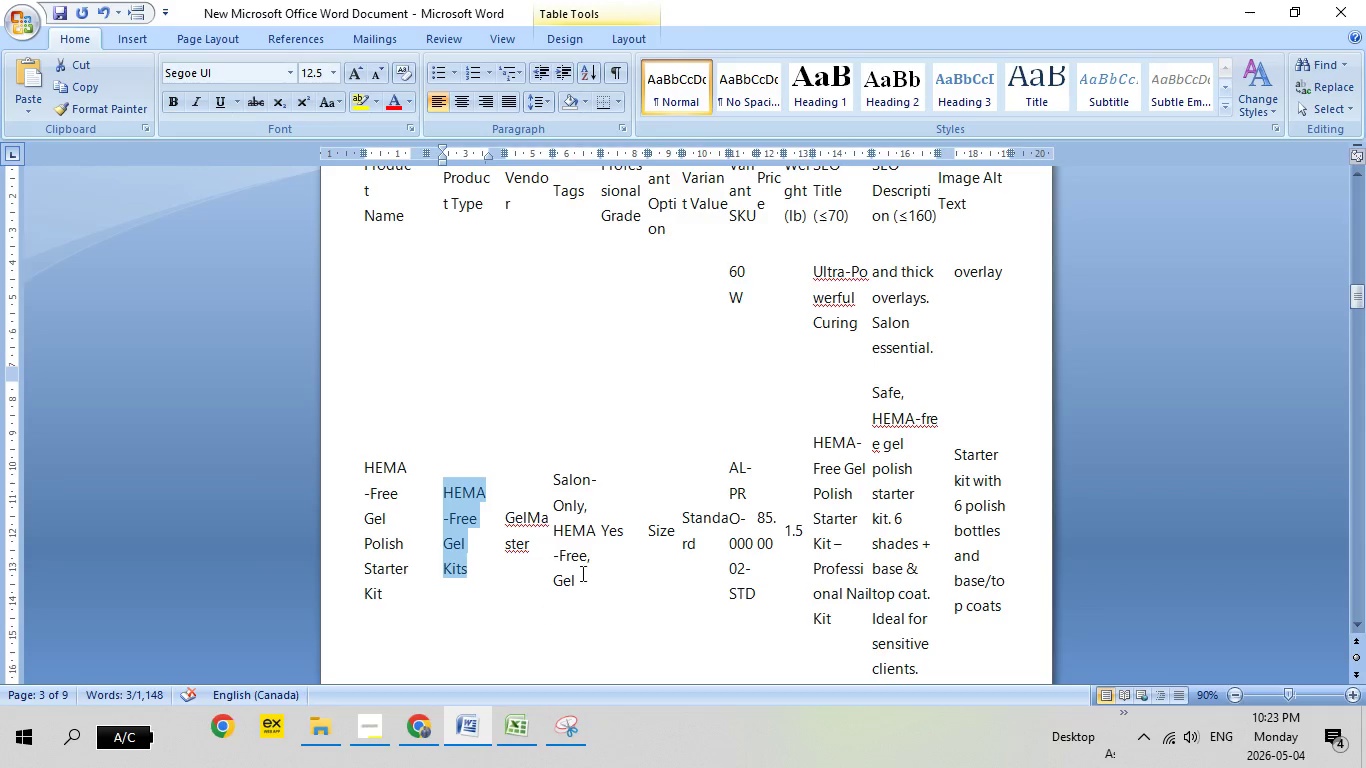 
wait(5.47)
 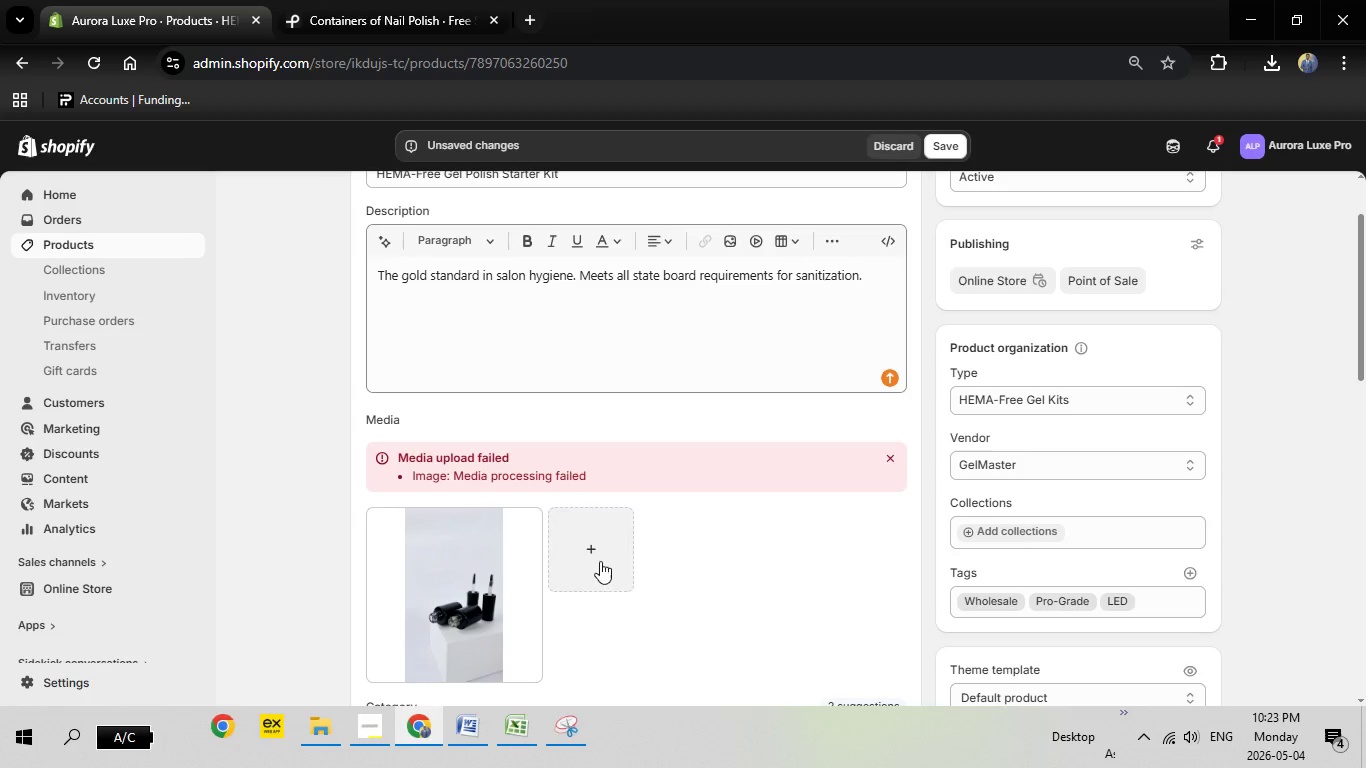 
scroll: coordinate [576, 558], scroll_direction: up, amount: 6.0
 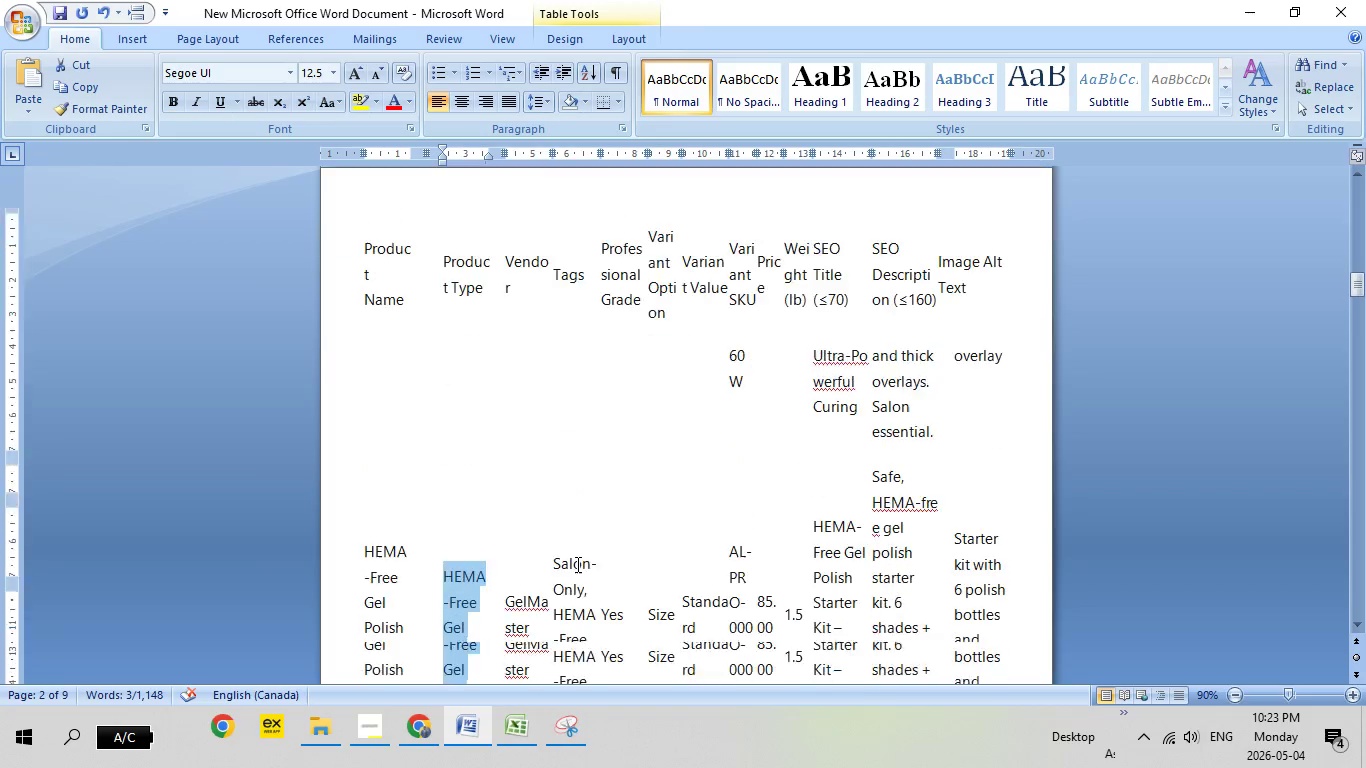 
scroll: coordinate [576, 564], scroll_direction: down, amount: 4.0
 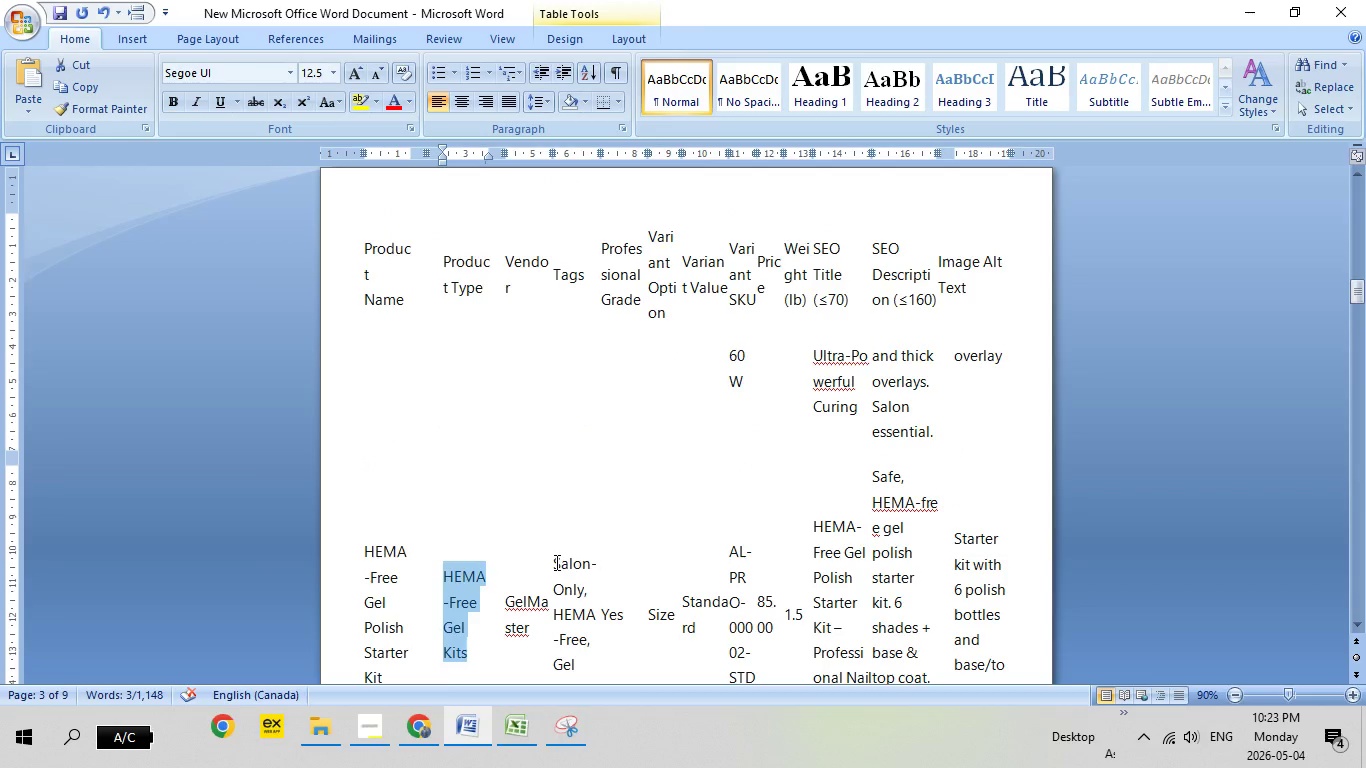 
left_click_drag(start_coordinate=[555, 562], to_coordinate=[579, 580])
 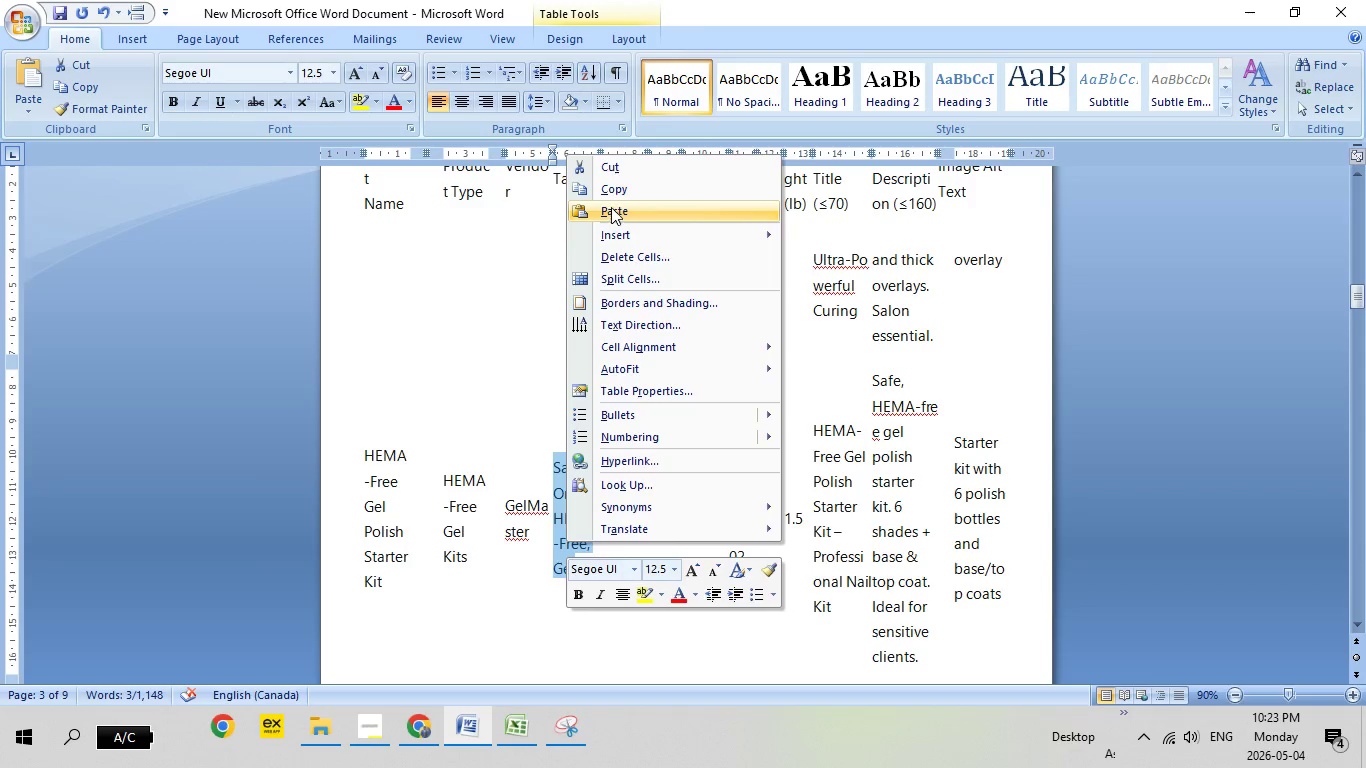 
left_click([620, 193])
 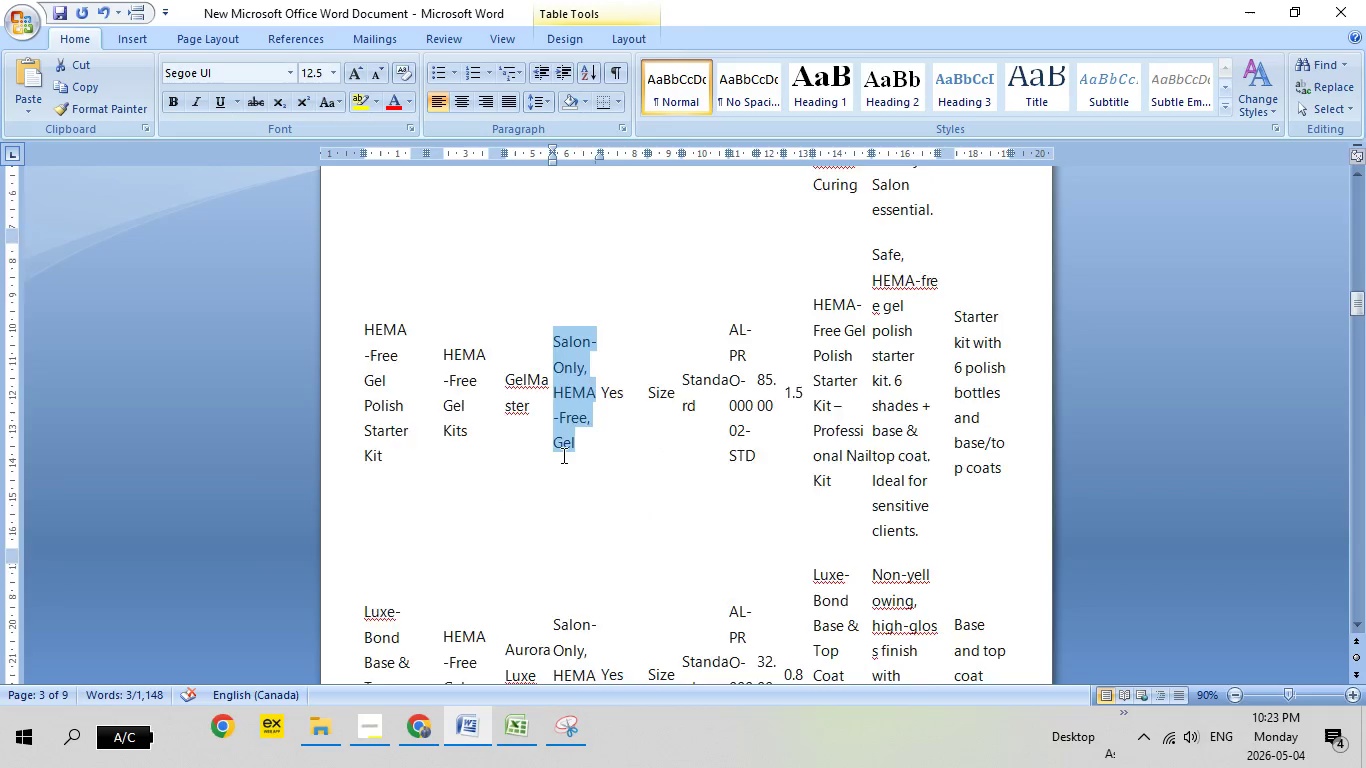 
scroll: coordinate [562, 455], scroll_direction: down, amount: 4.0
 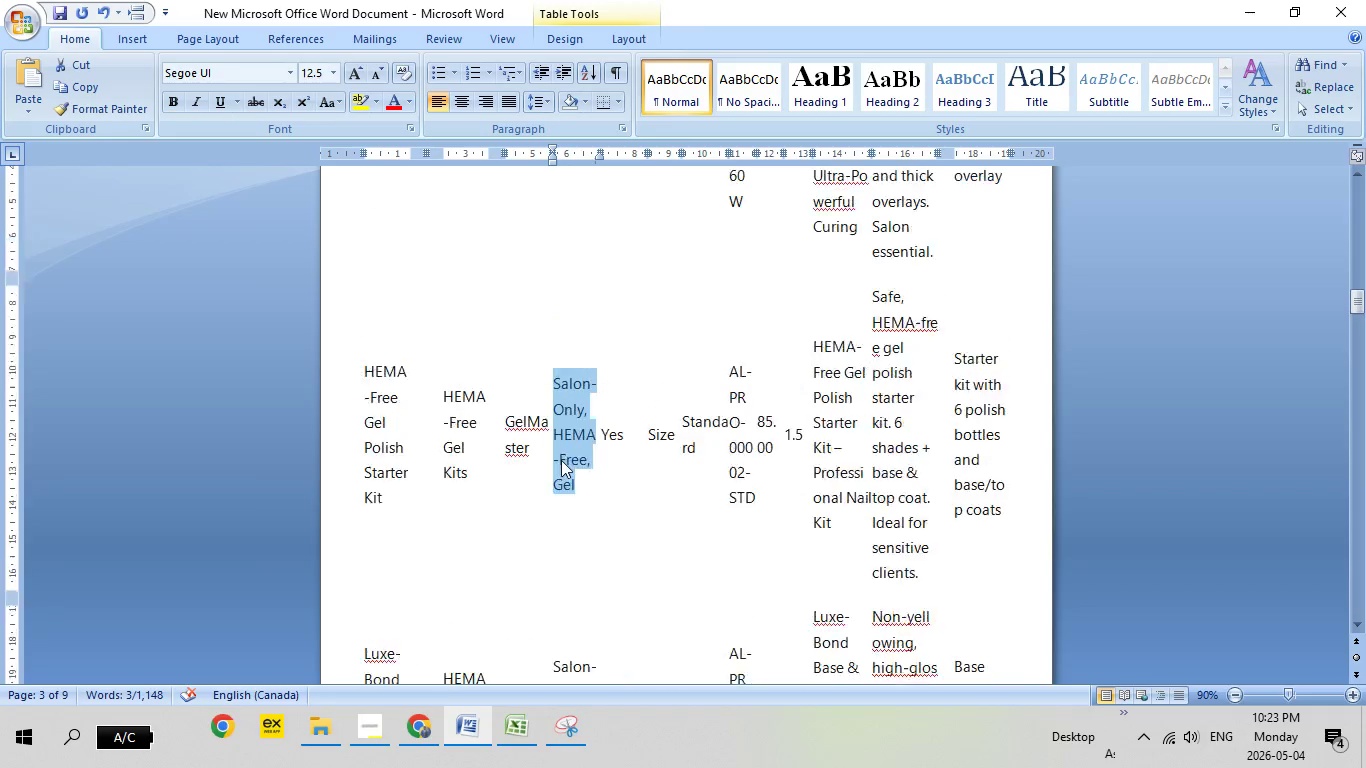 
scroll: coordinate [561, 460], scroll_direction: up, amount: 3.0
 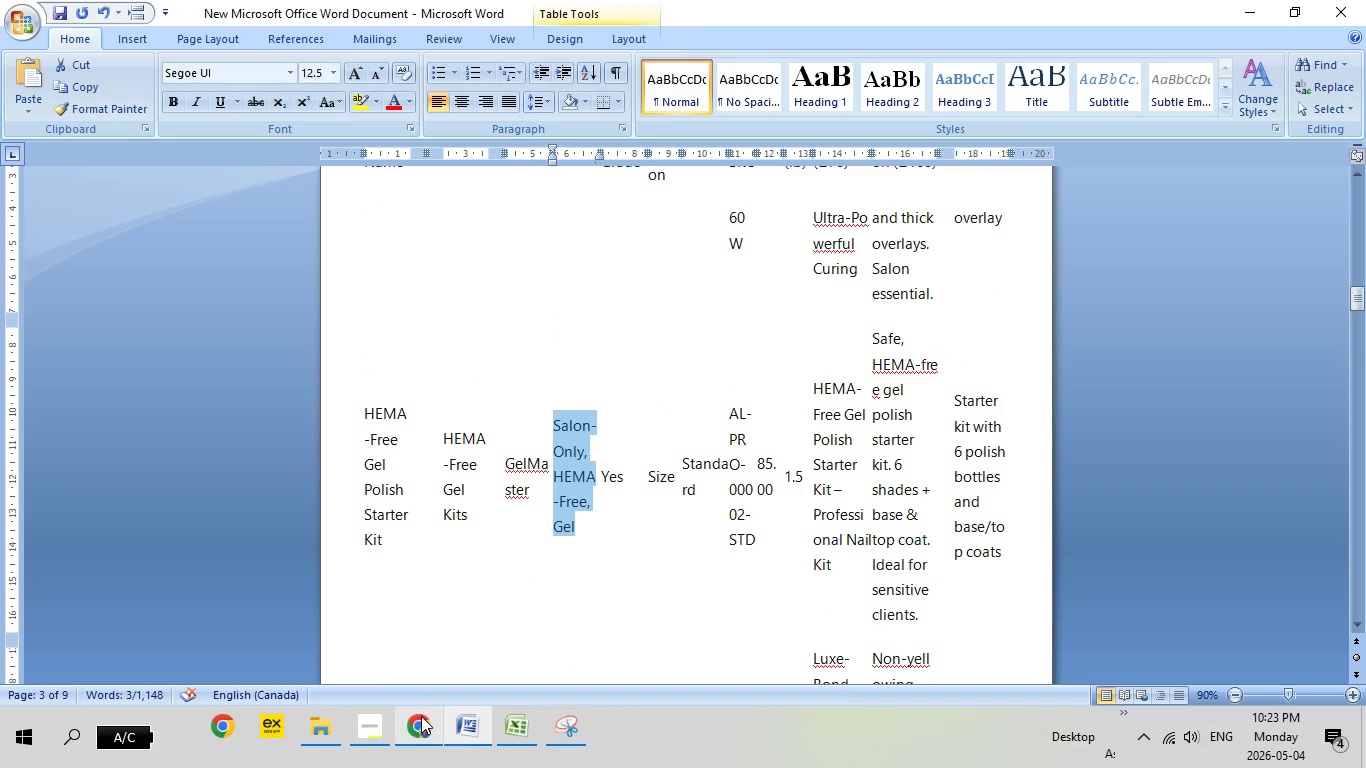 
left_click([421, 716])
 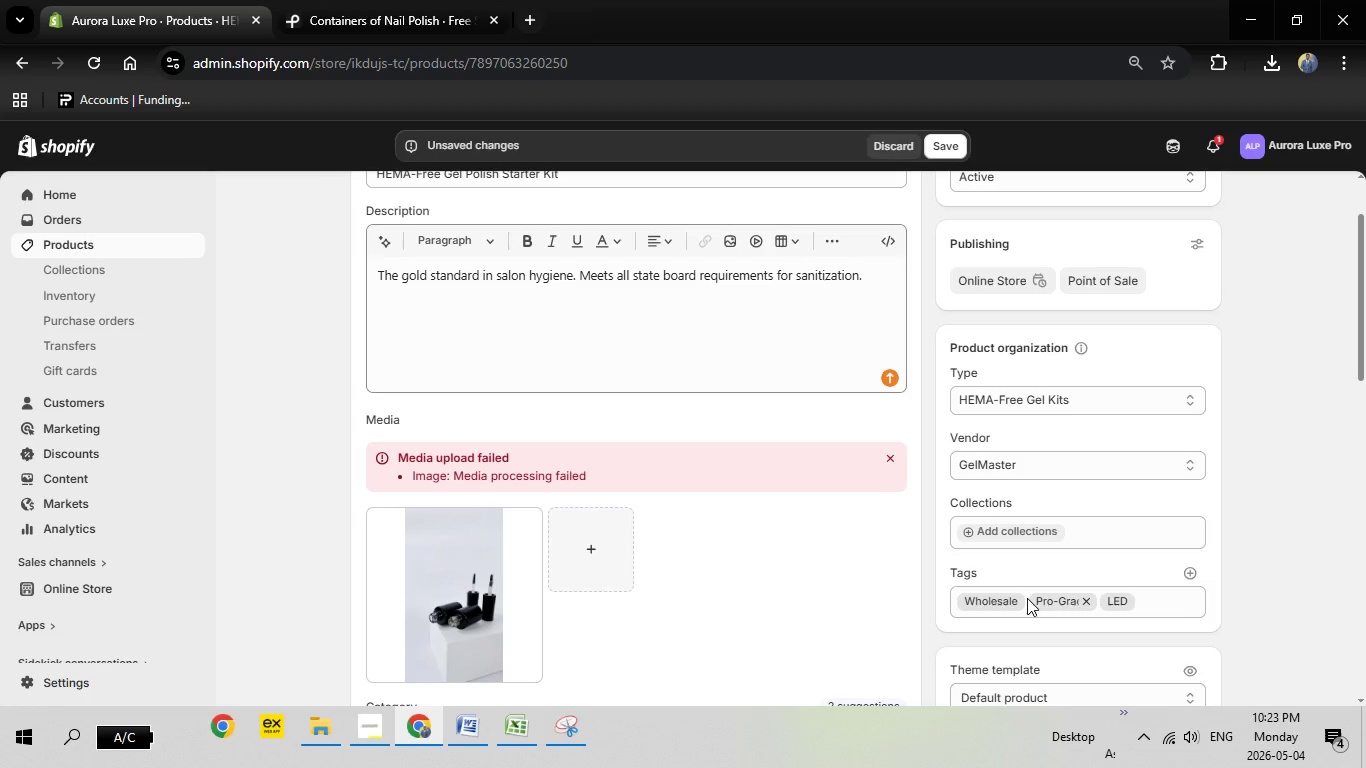 
left_click([1015, 602])
 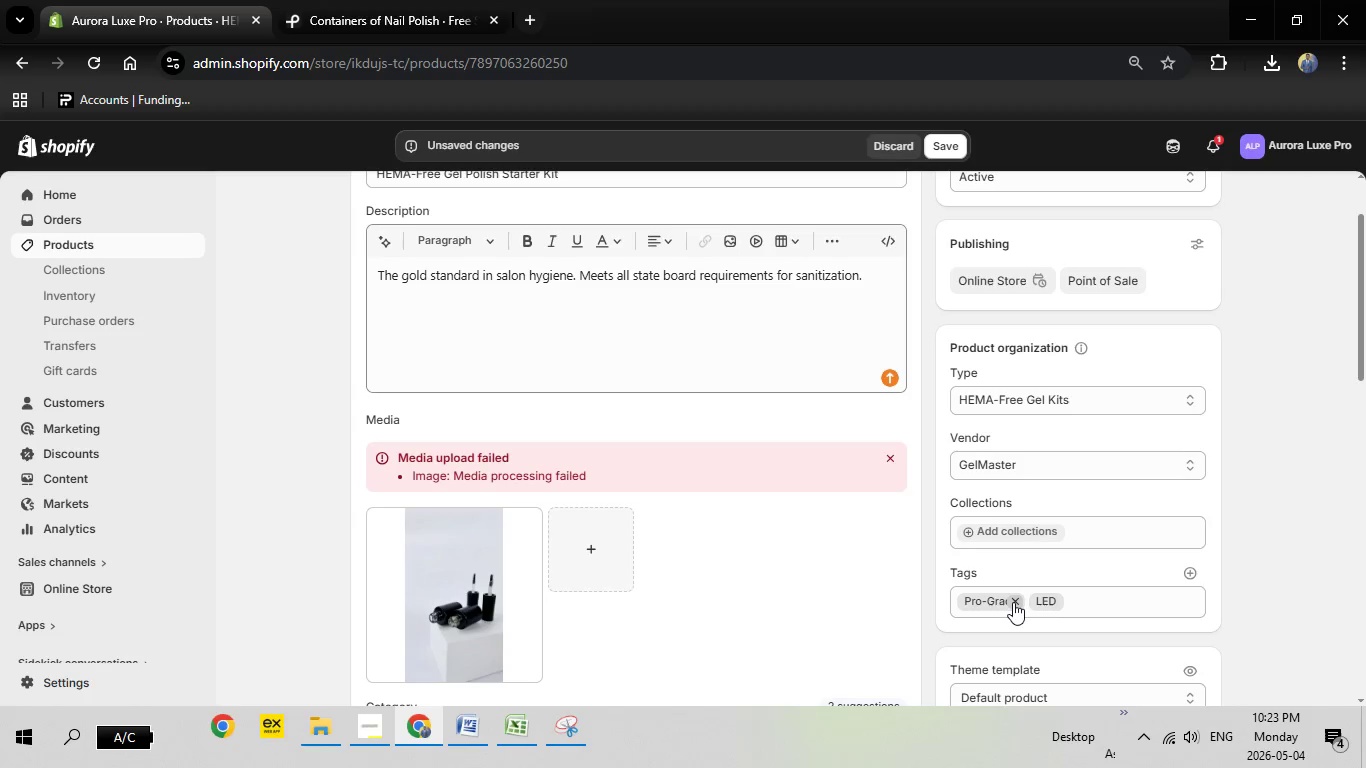 
left_click([1013, 602])
 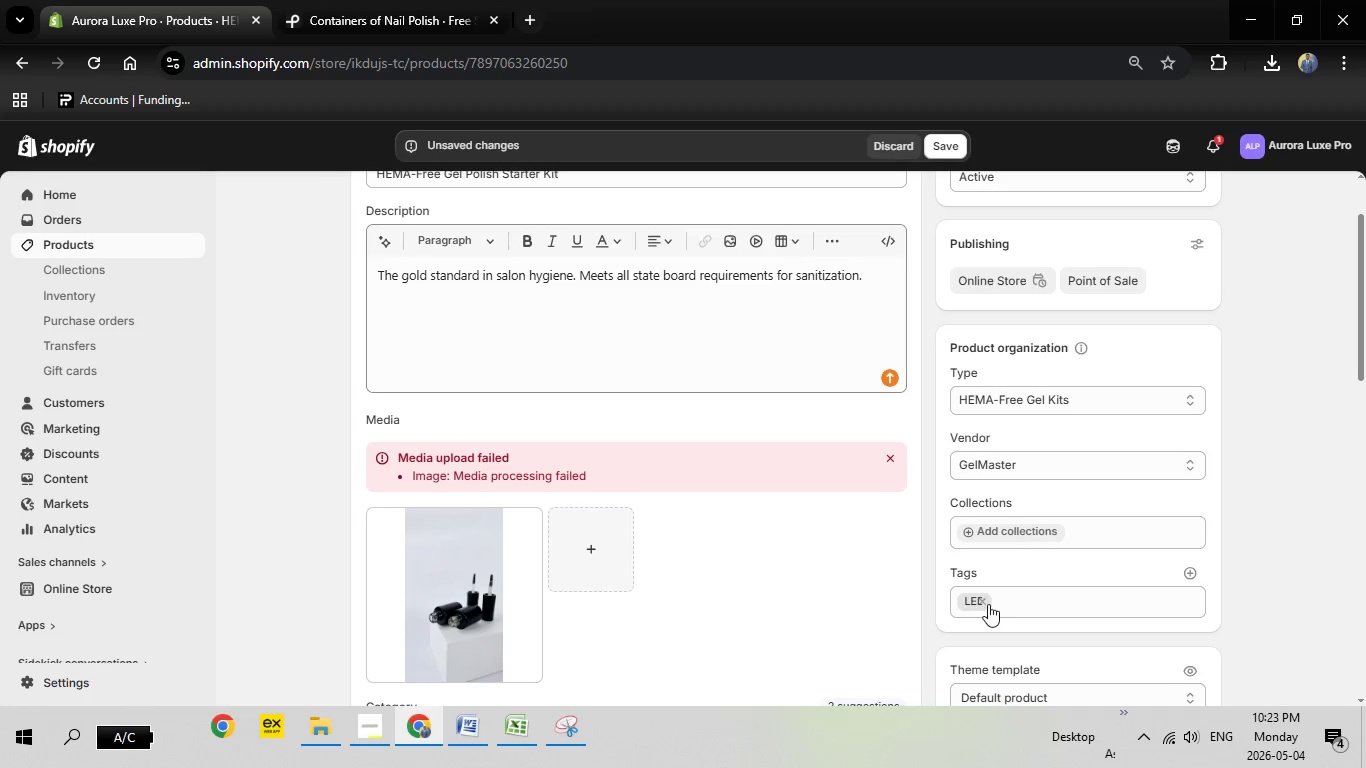 
left_click([986, 604])
 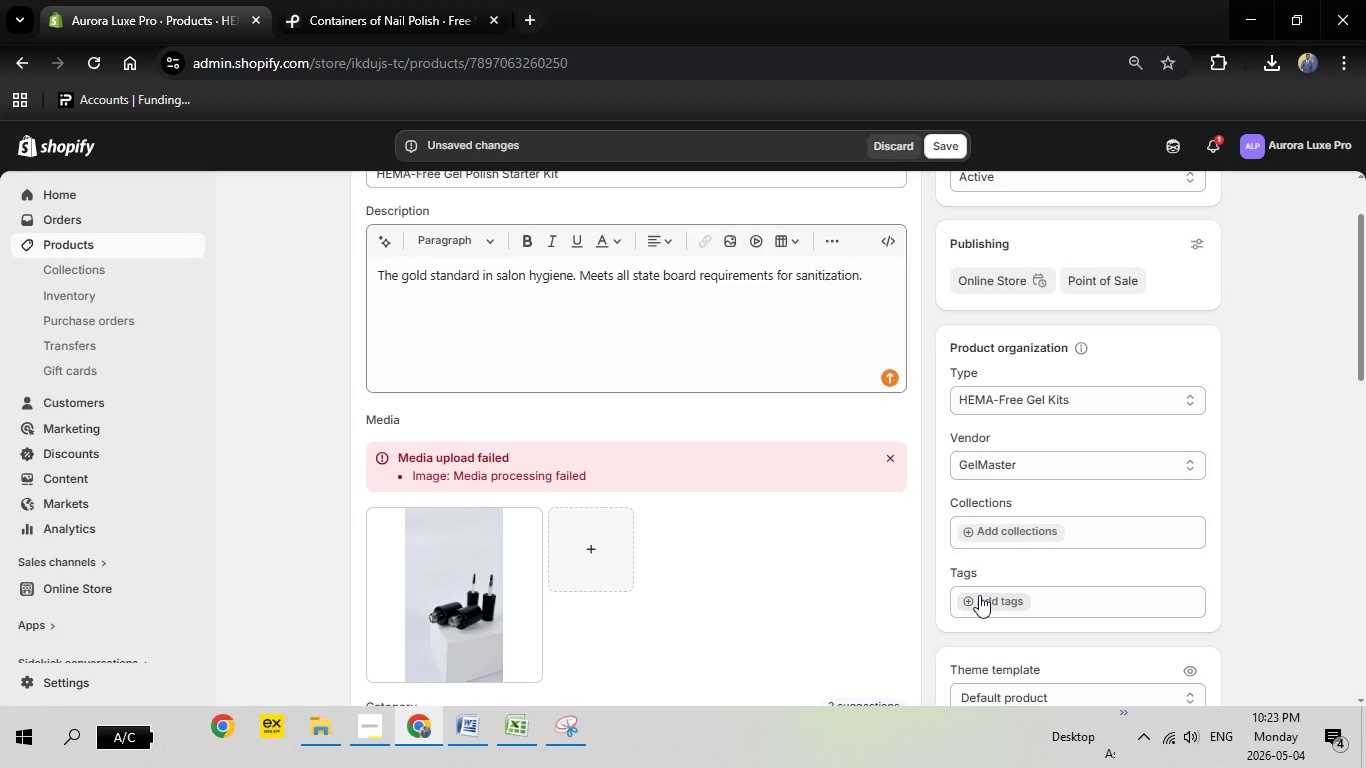 
left_click([981, 595])
 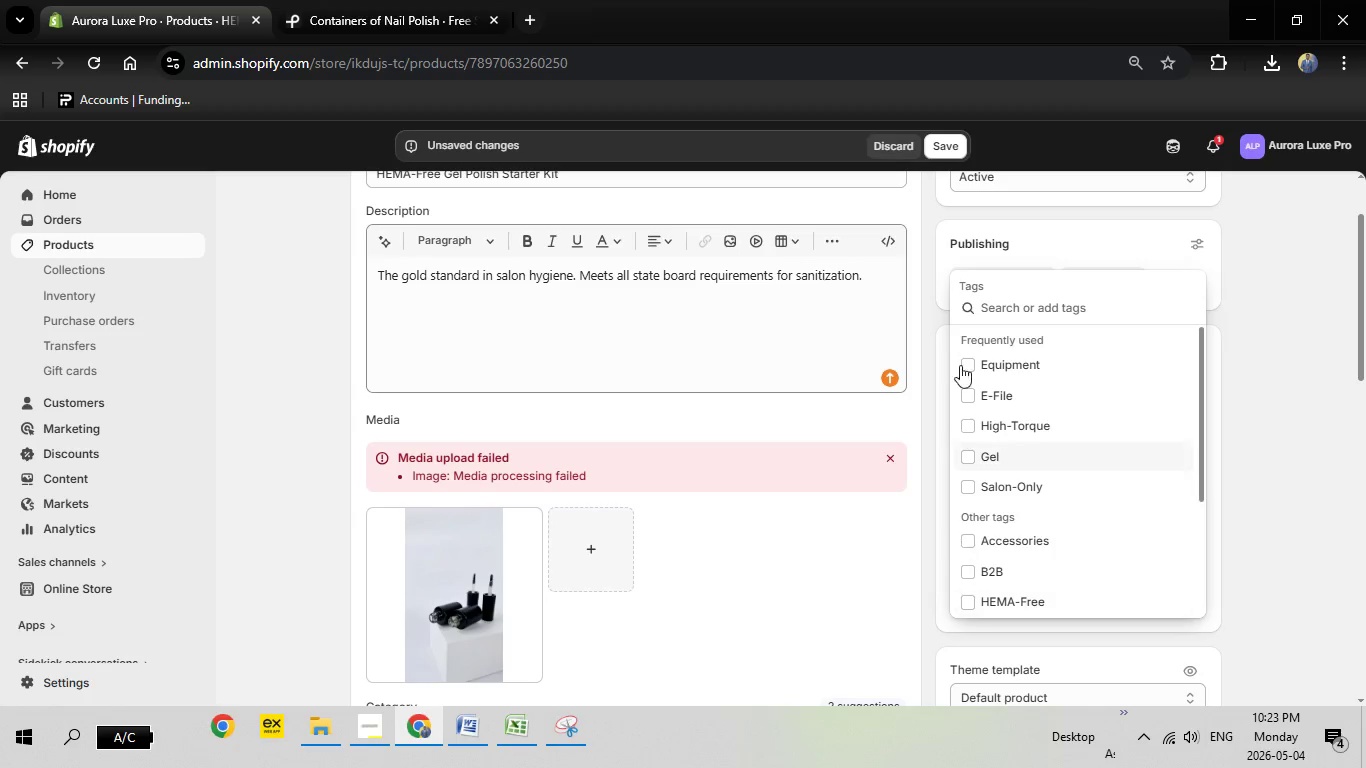 
right_click([1010, 305])
 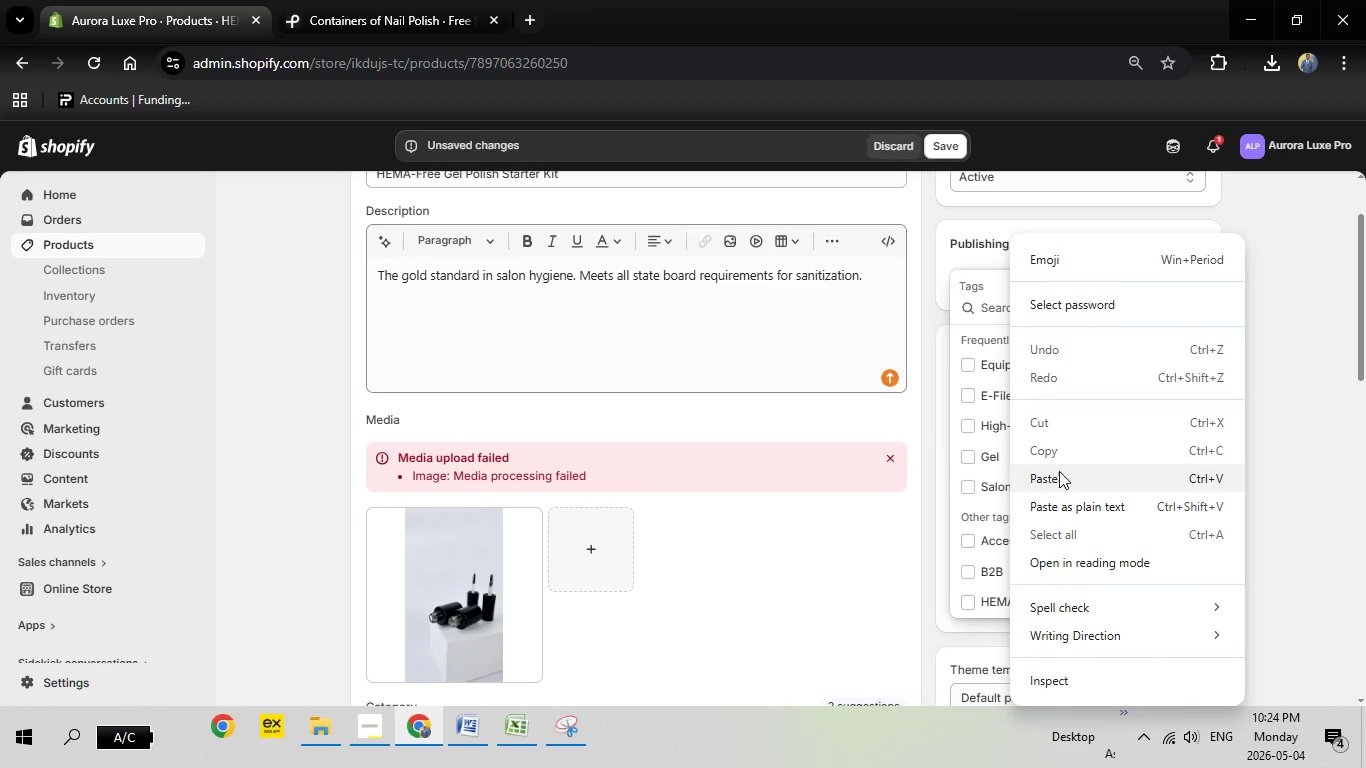 
left_click([1059, 471])
 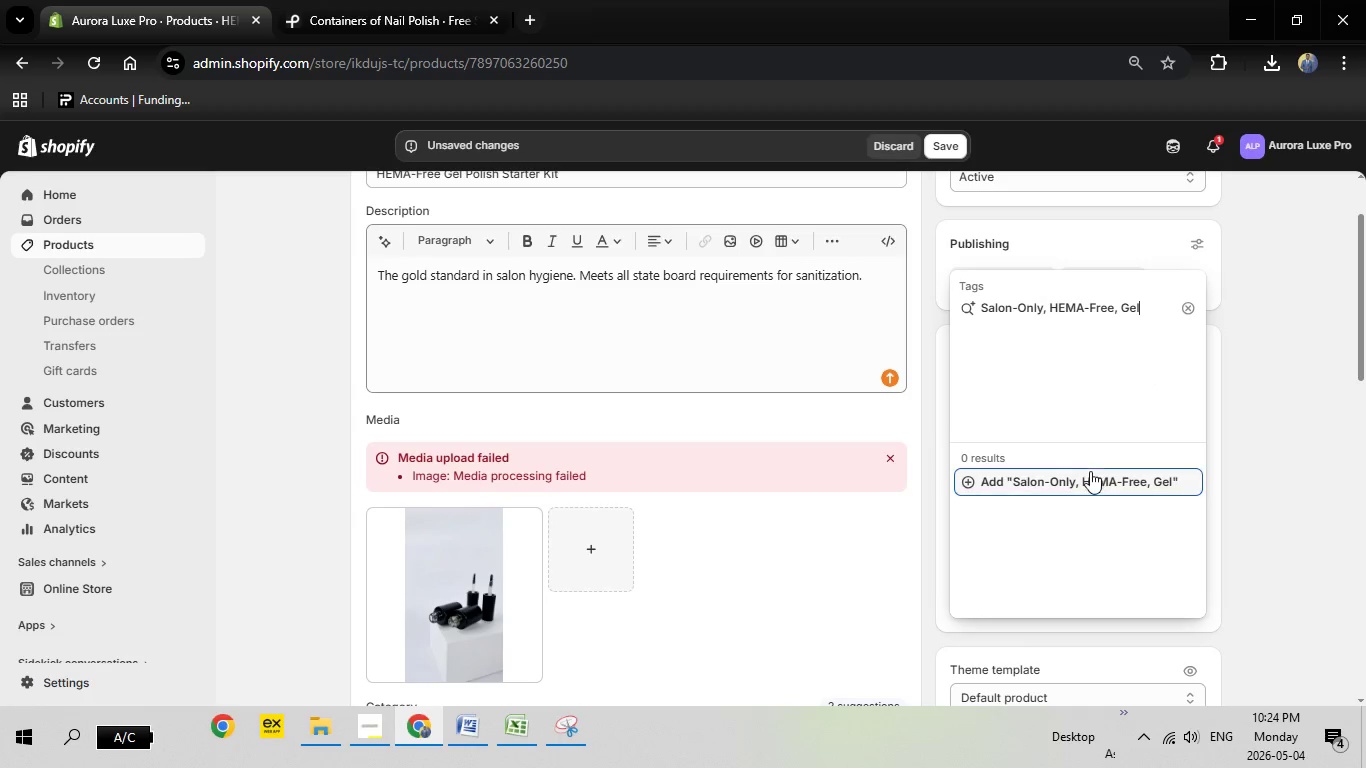 
left_click([1079, 486])
 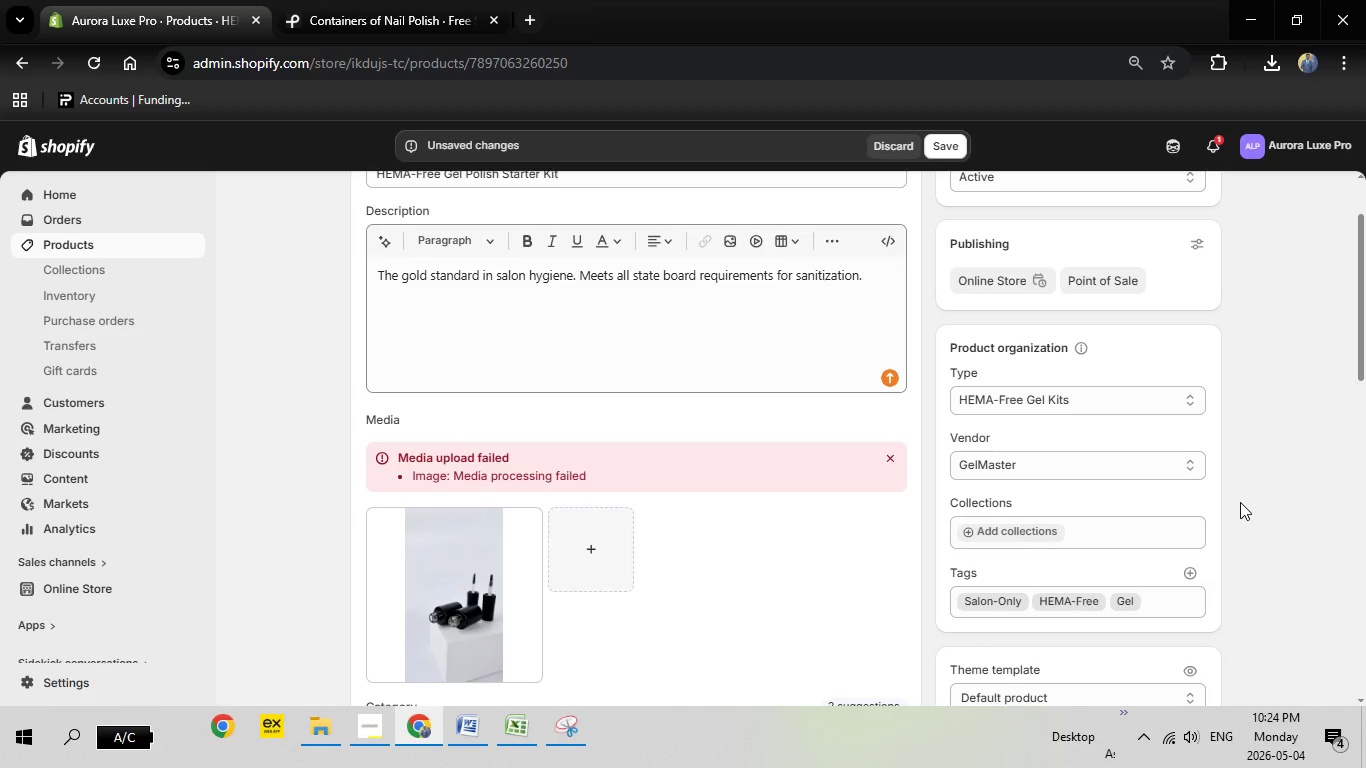 
scroll: coordinate [1200, 506], scroll_direction: down, amount: 5.0
 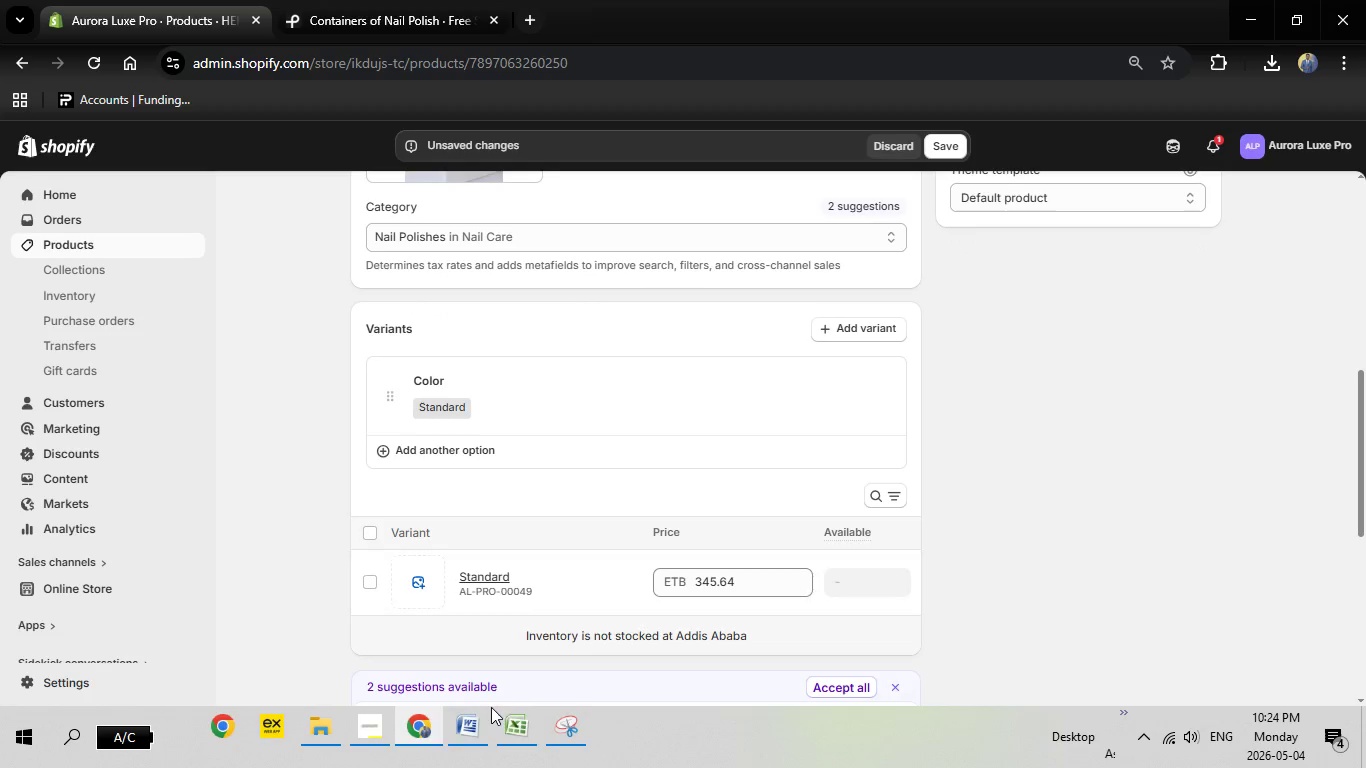 
left_click([474, 715])
 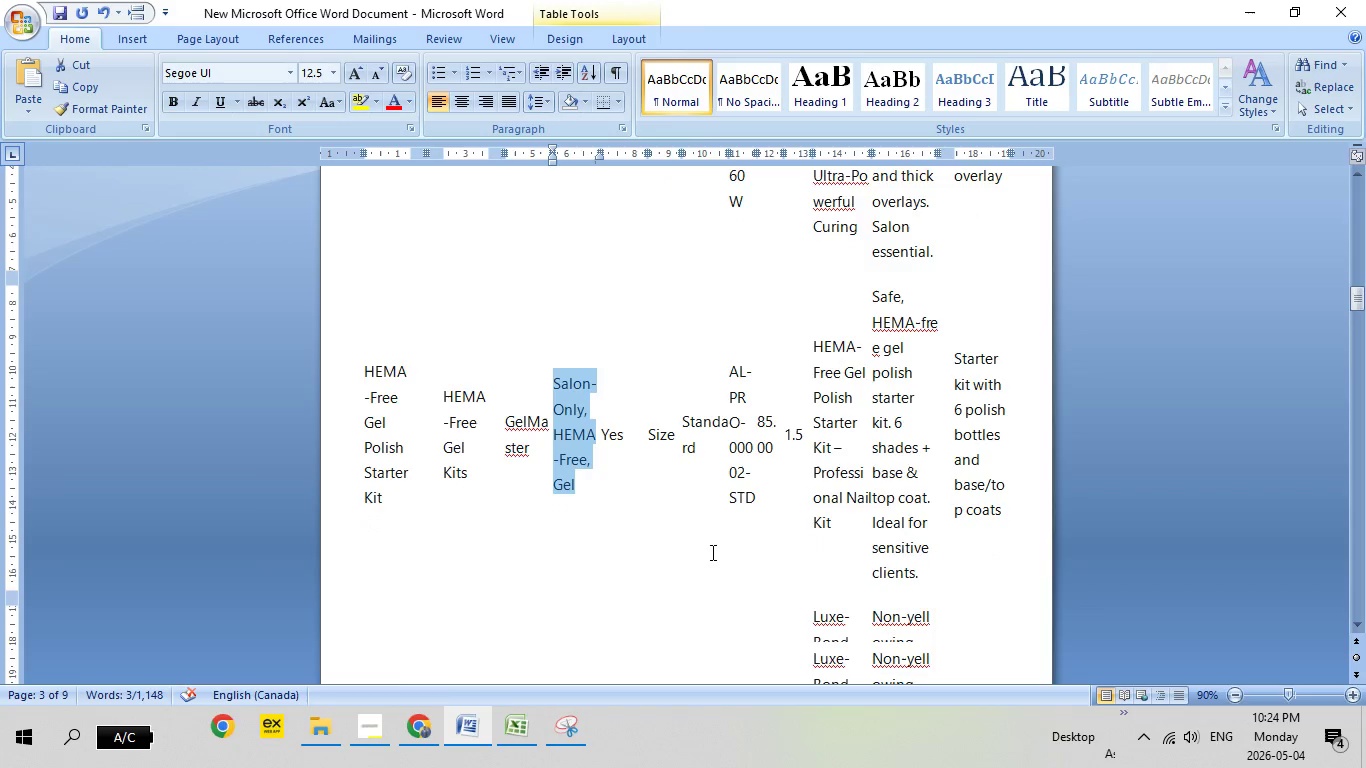 
scroll: coordinate [711, 552], scroll_direction: none, amount: 0.0
 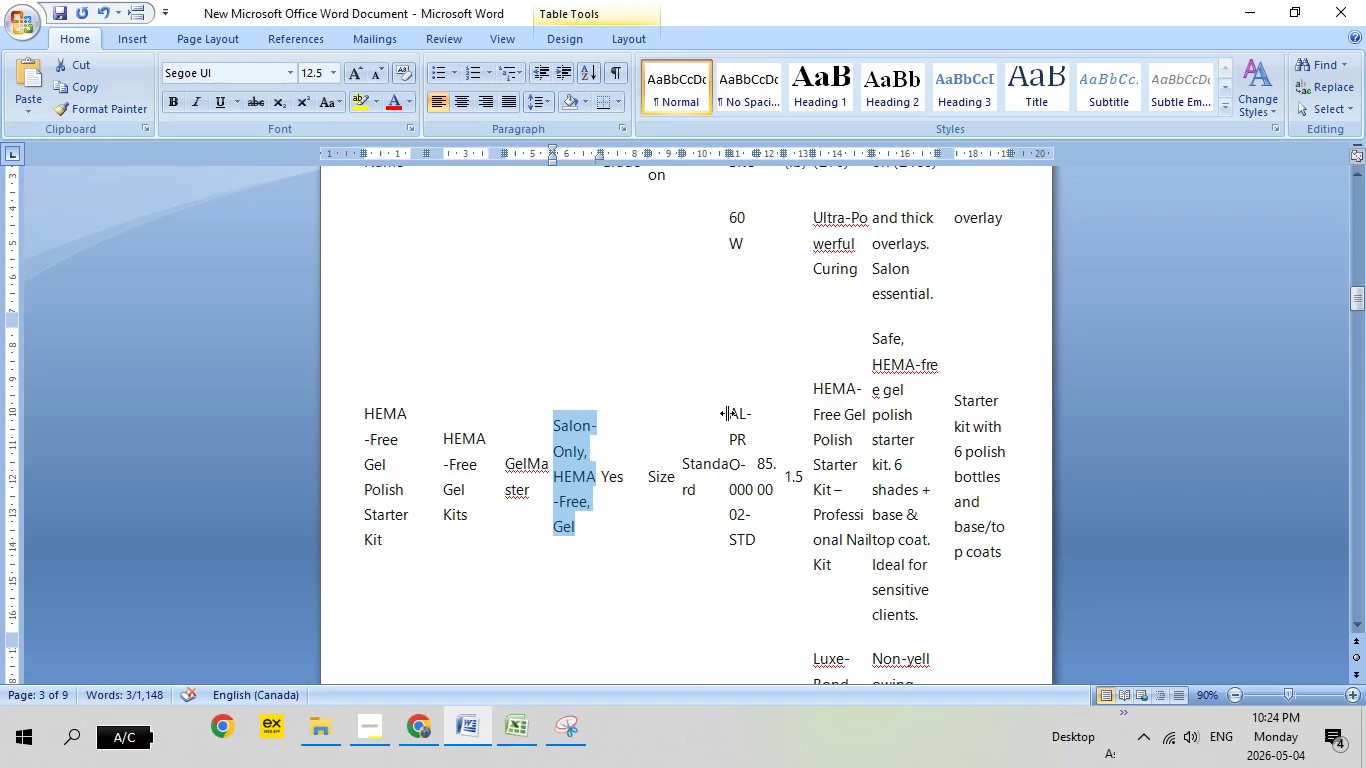 
left_click_drag(start_coordinate=[730, 414], to_coordinate=[755, 529])
 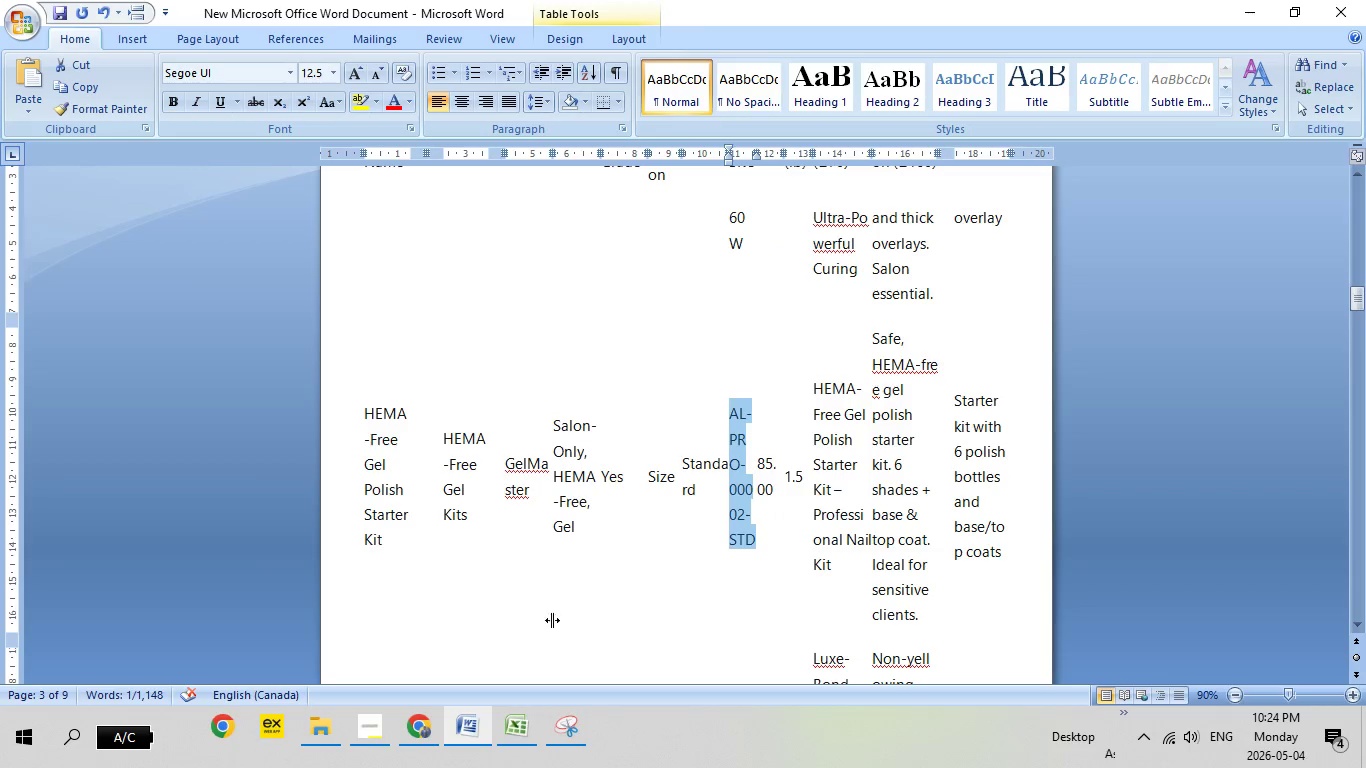 
left_click([434, 721])
 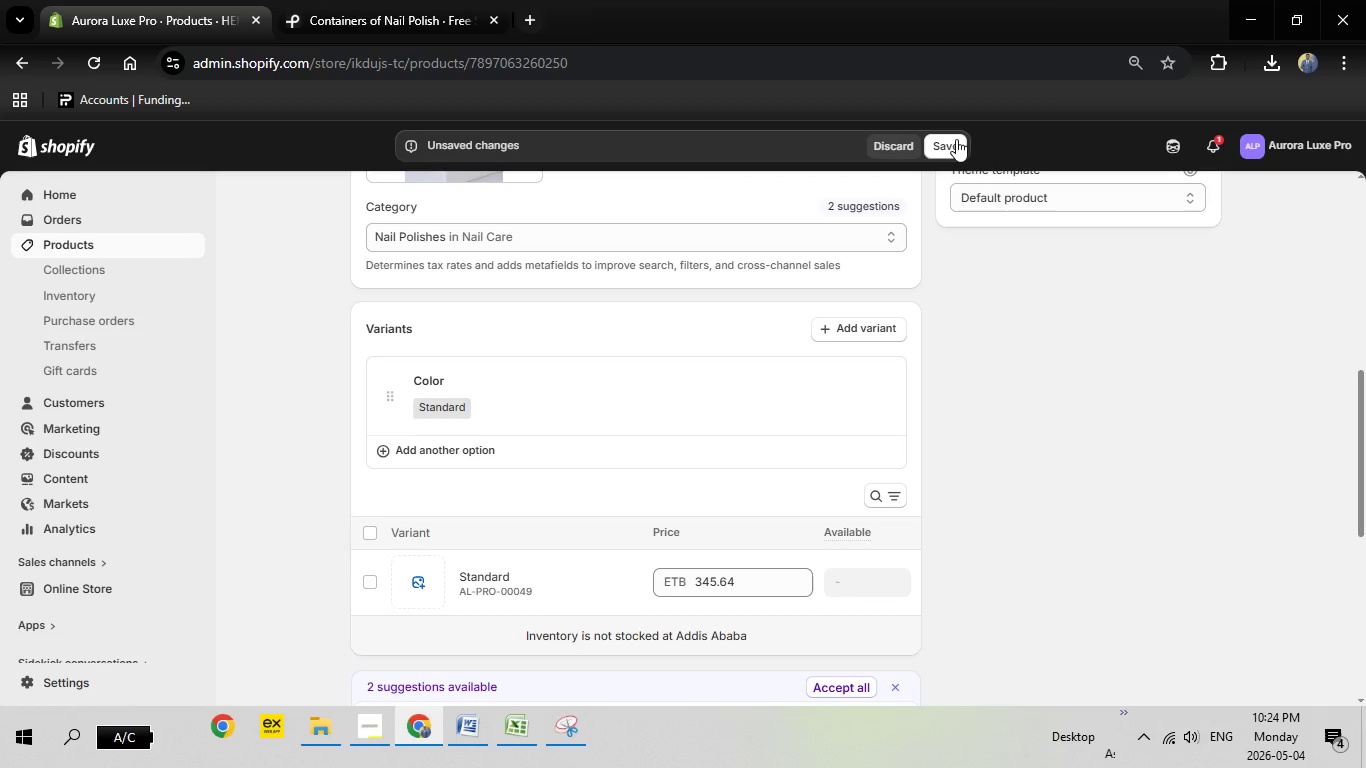 
left_click([949, 143])
 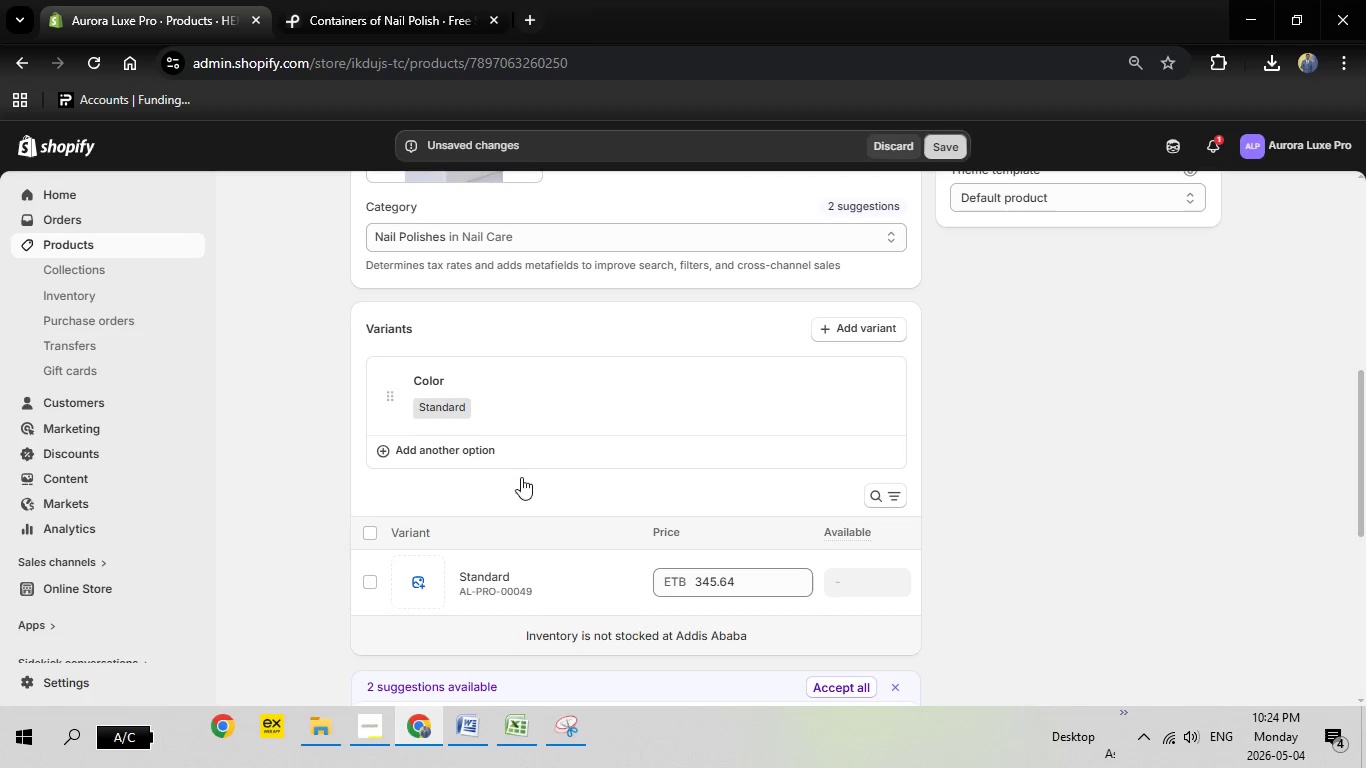 
left_click([462, 726])
 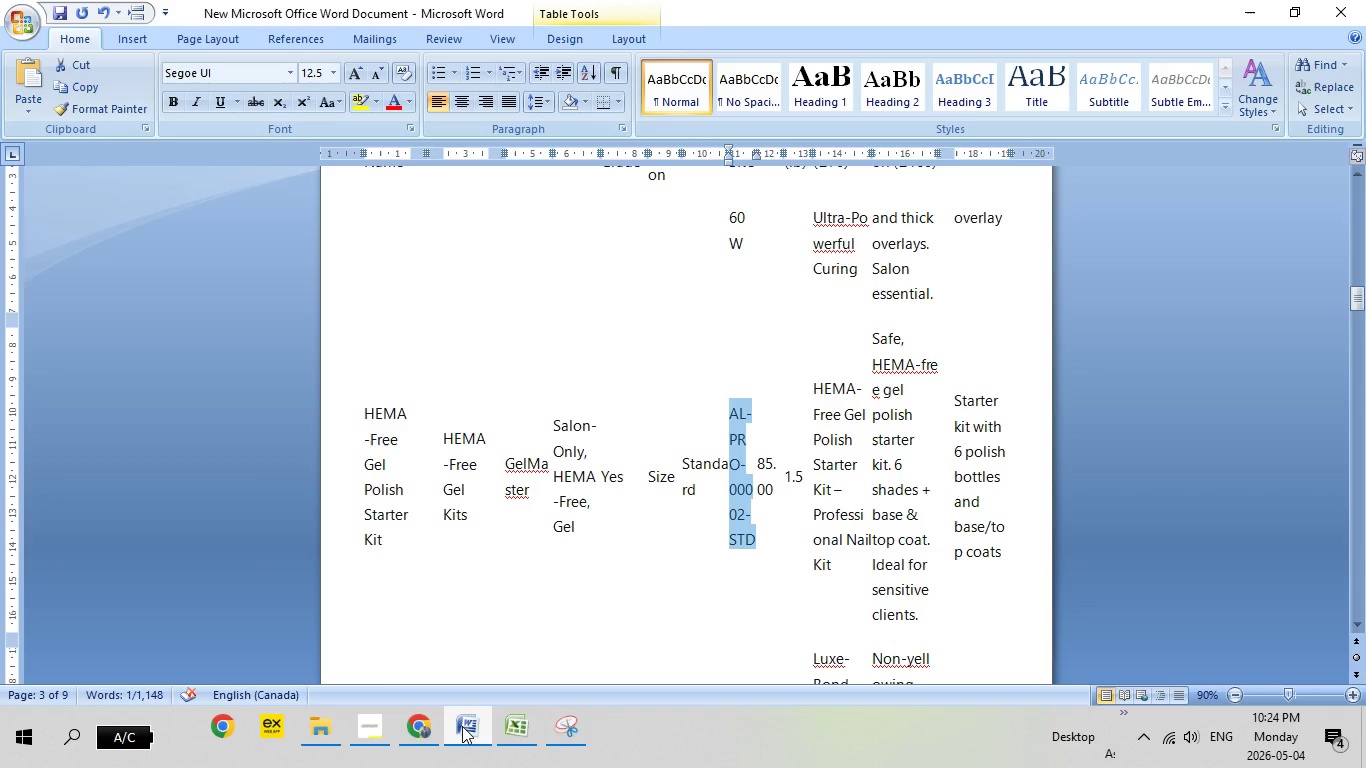 
left_click([462, 725])
 